 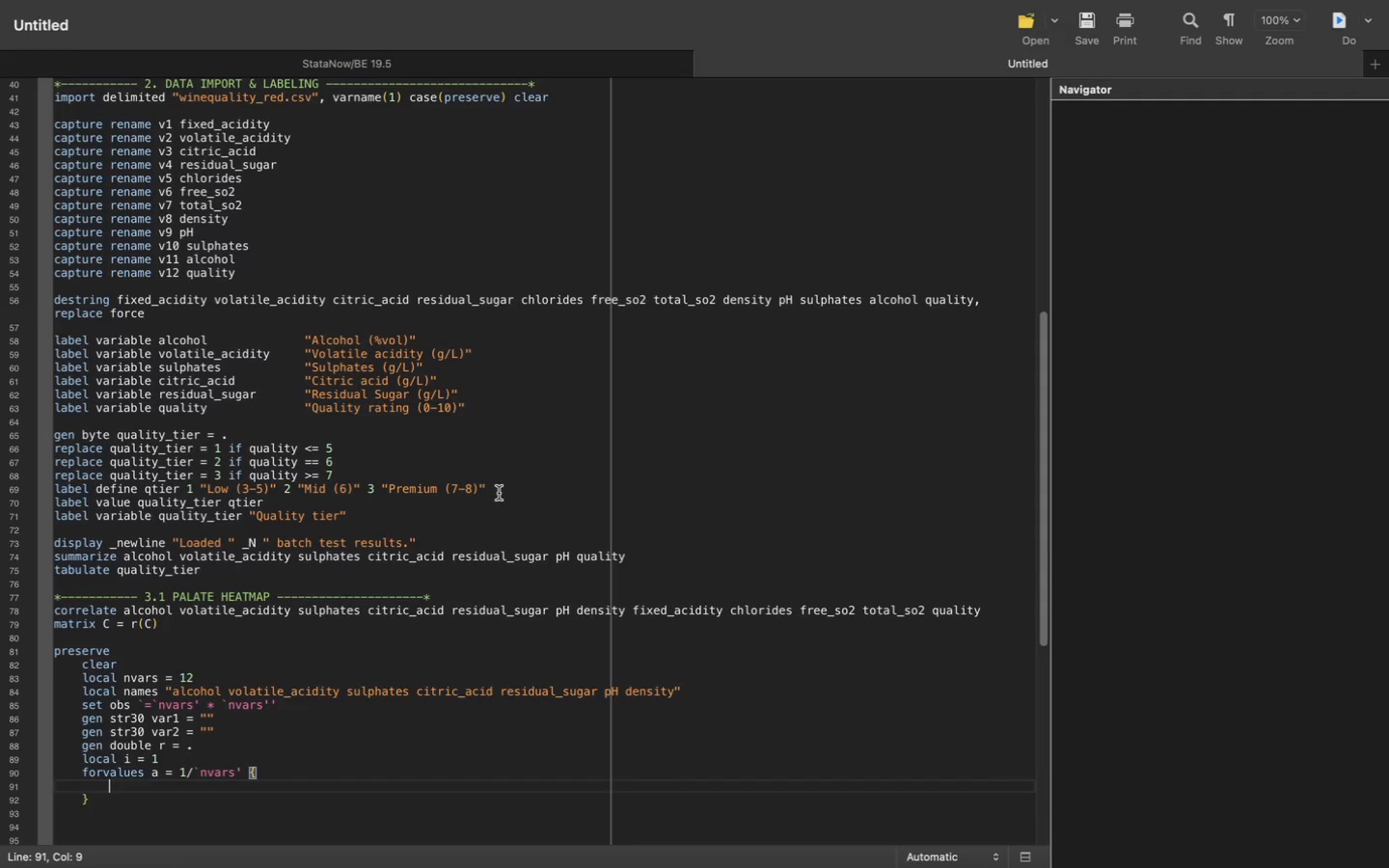 
type(forvalues b = 1/`nvars)
 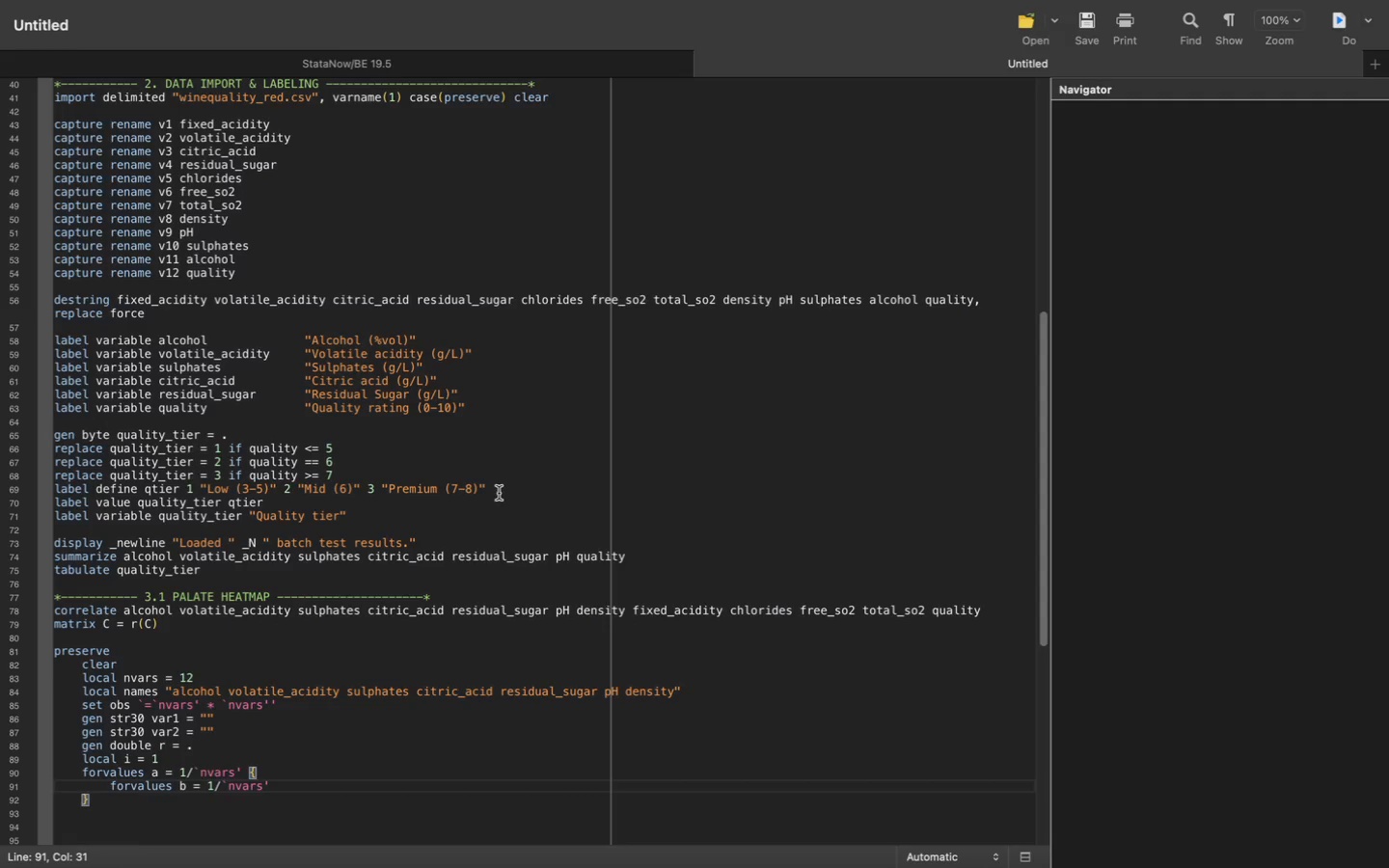 
key(ArrowRight)
 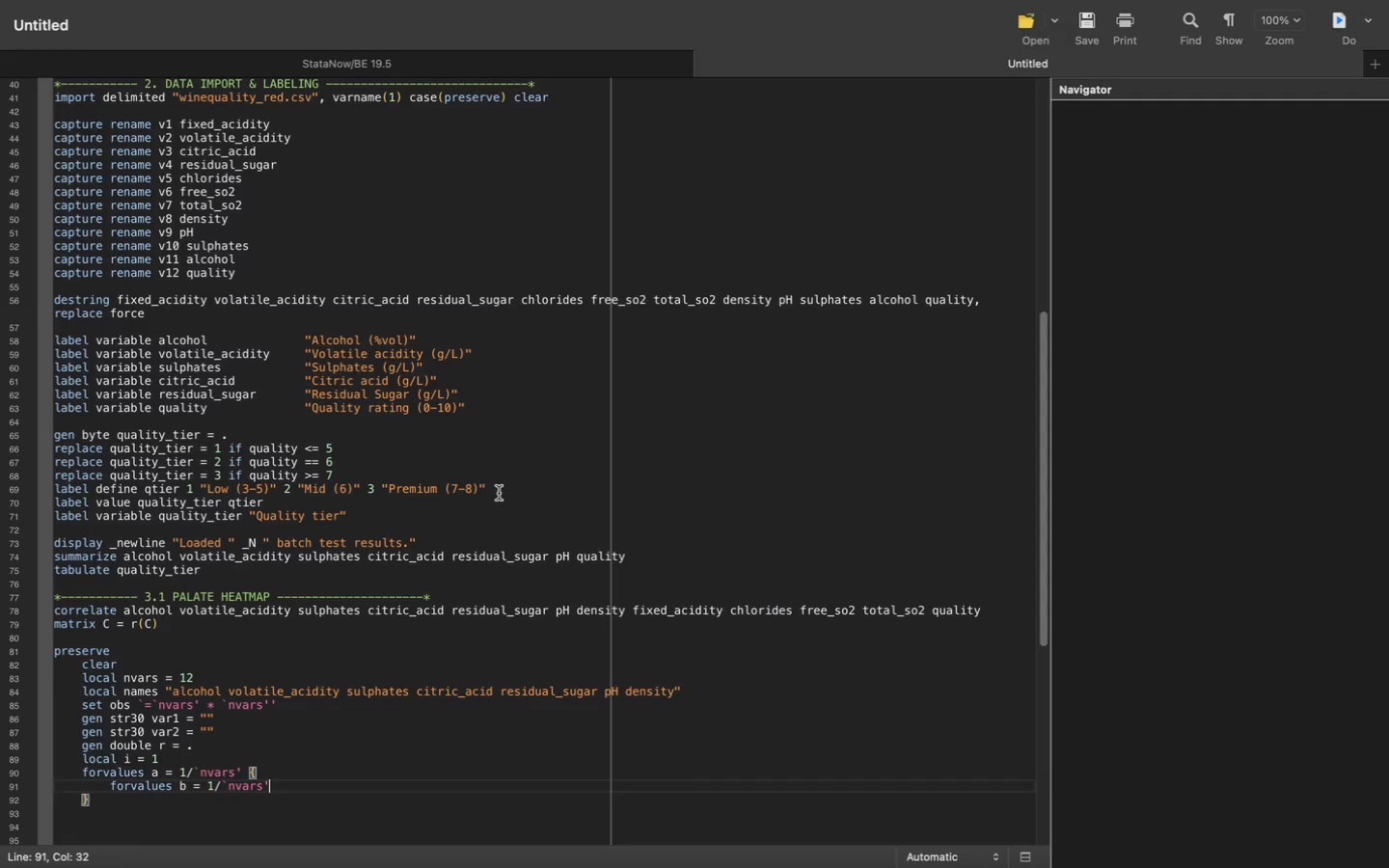 
key(ArrowRight)
 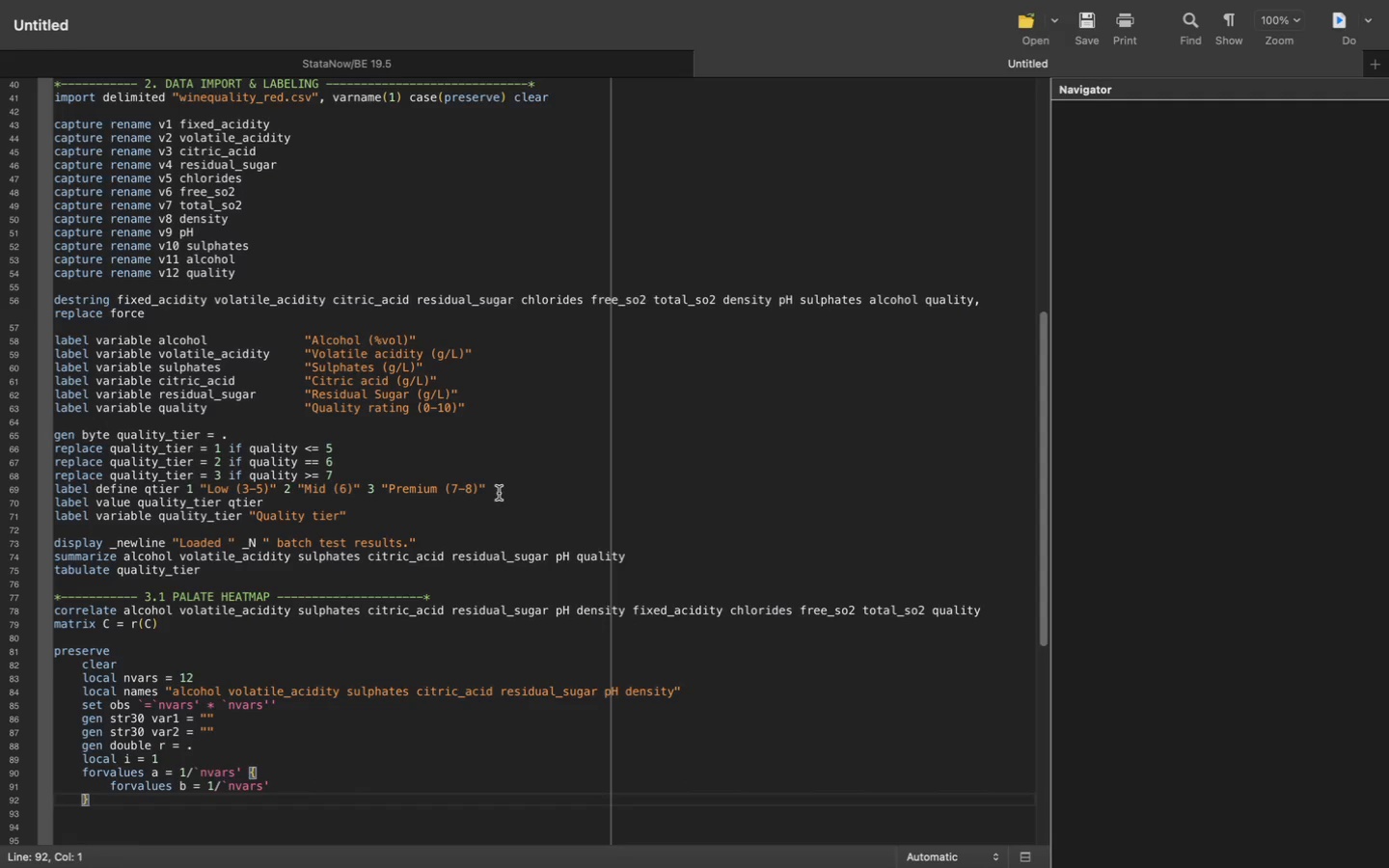 
key(ArrowLeft)
 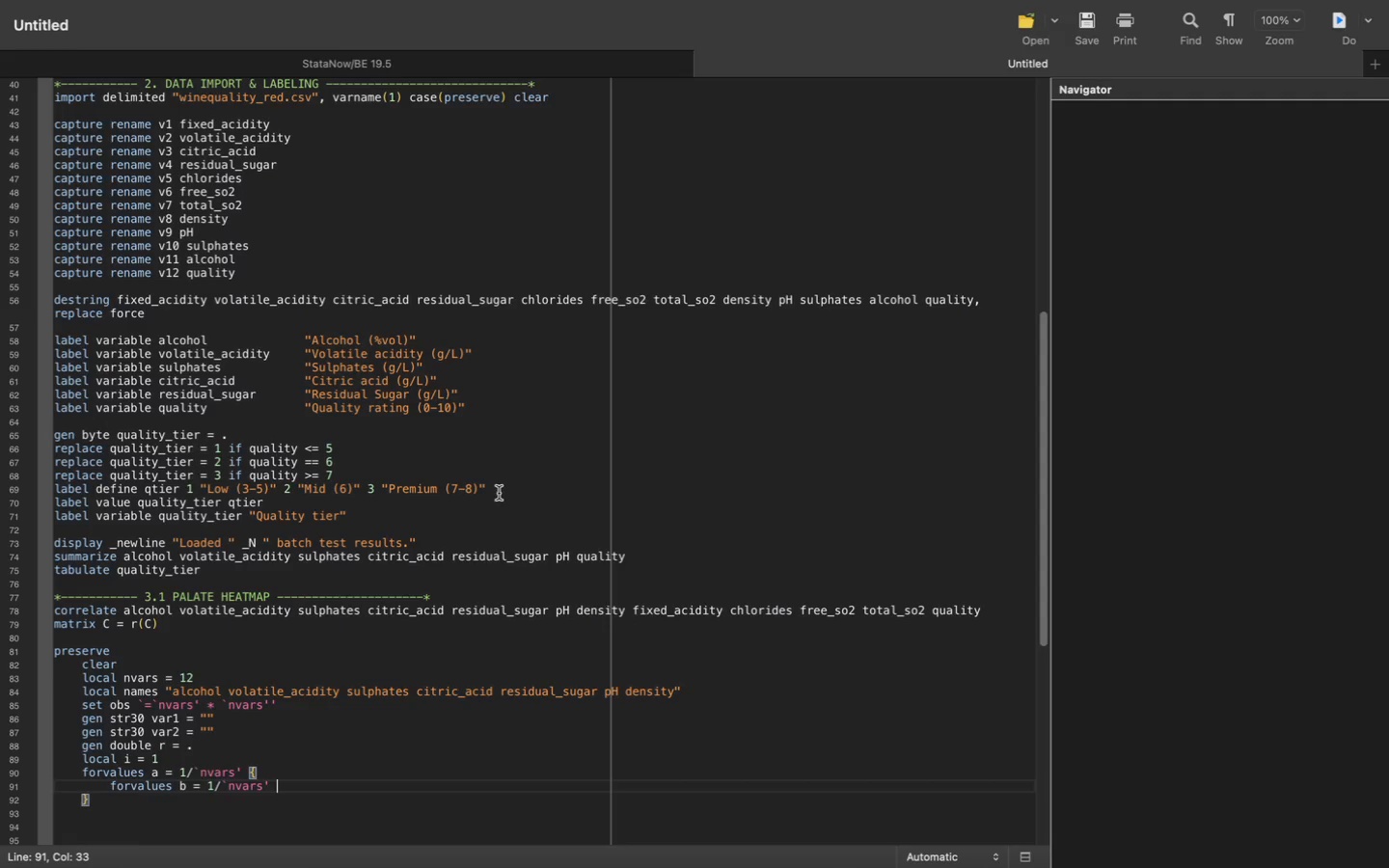 
key(Space)
 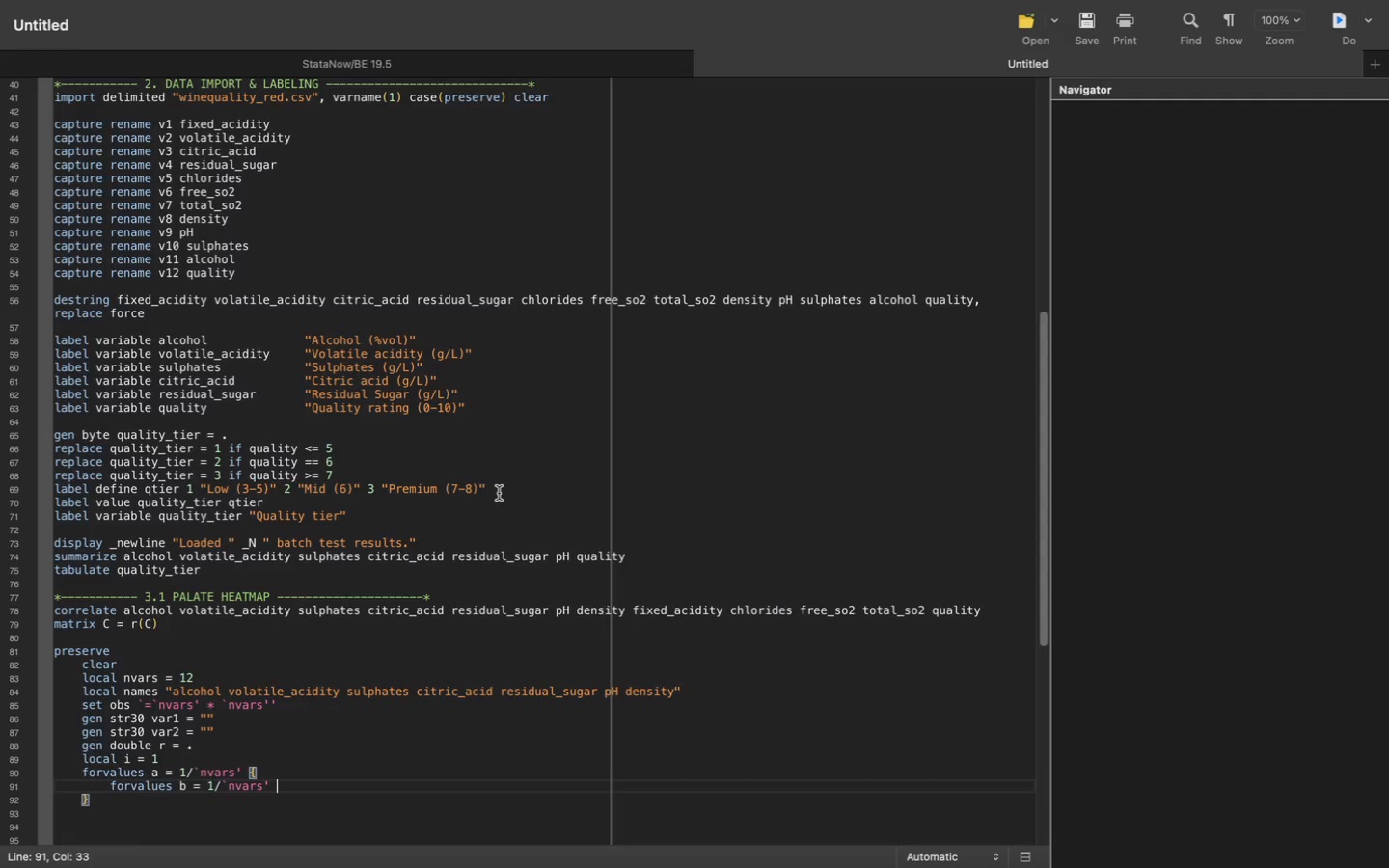 
key(Shift+BracketLeft)
 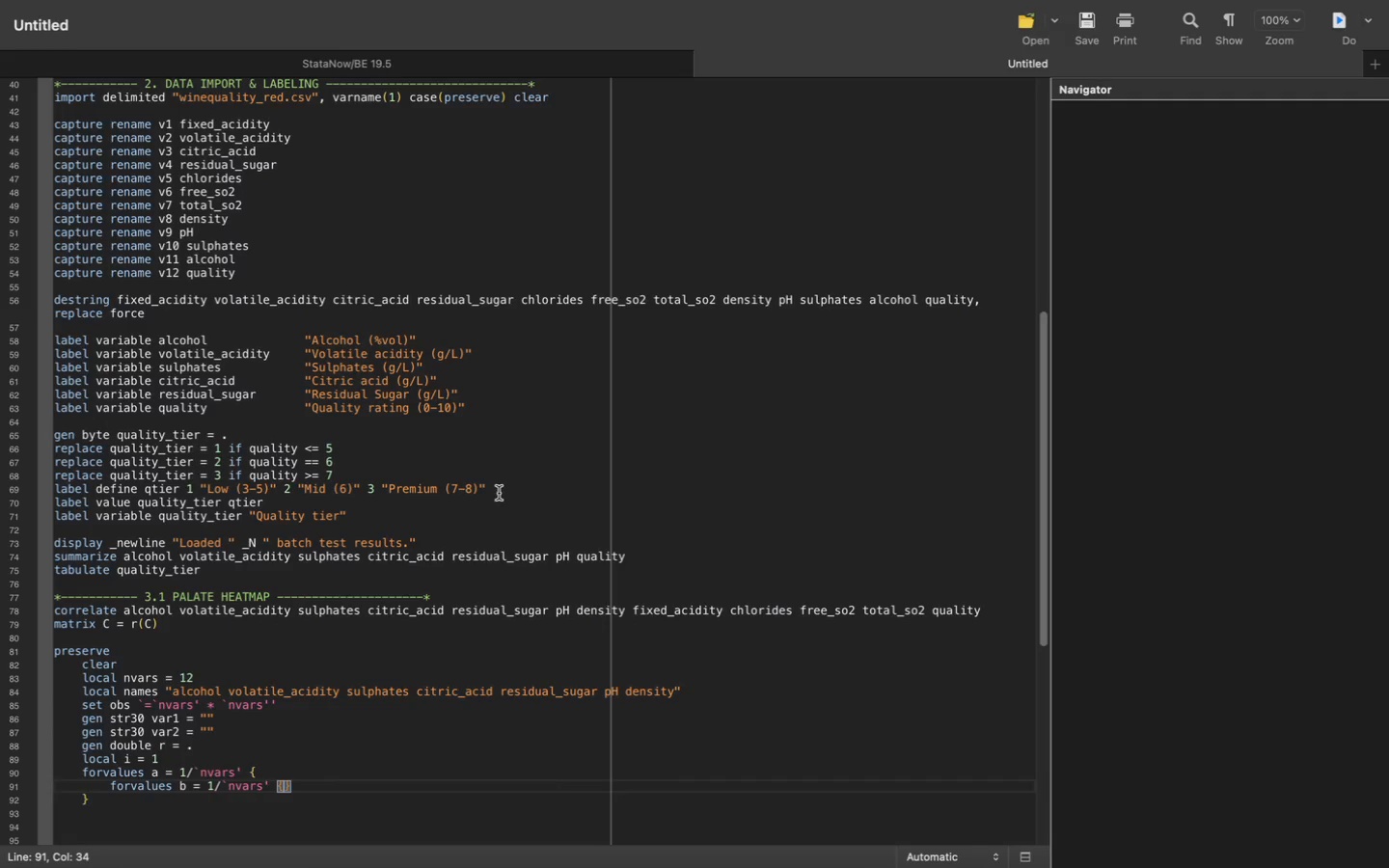 
key(Enter)
 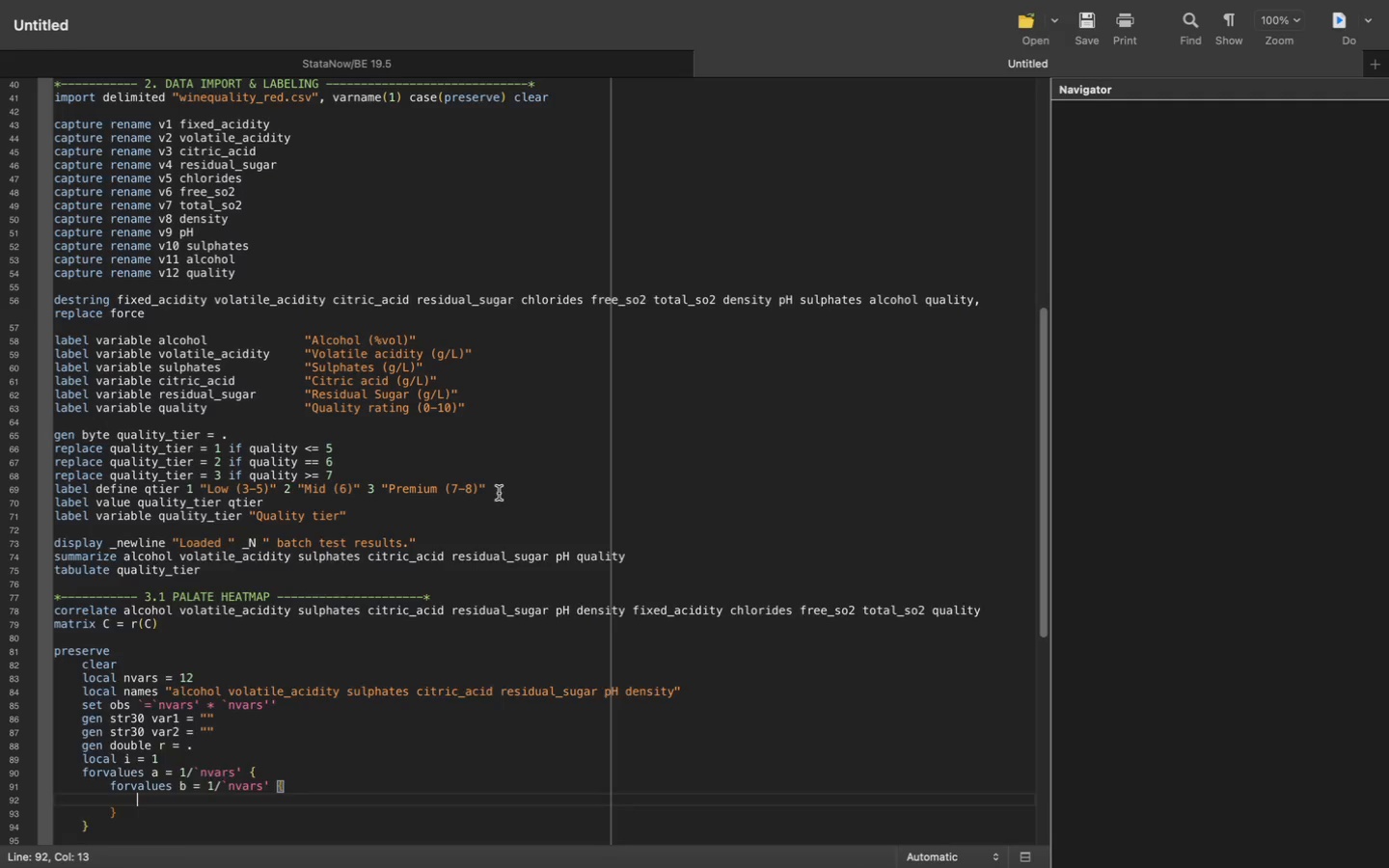 
type(local n1 : word `a)
 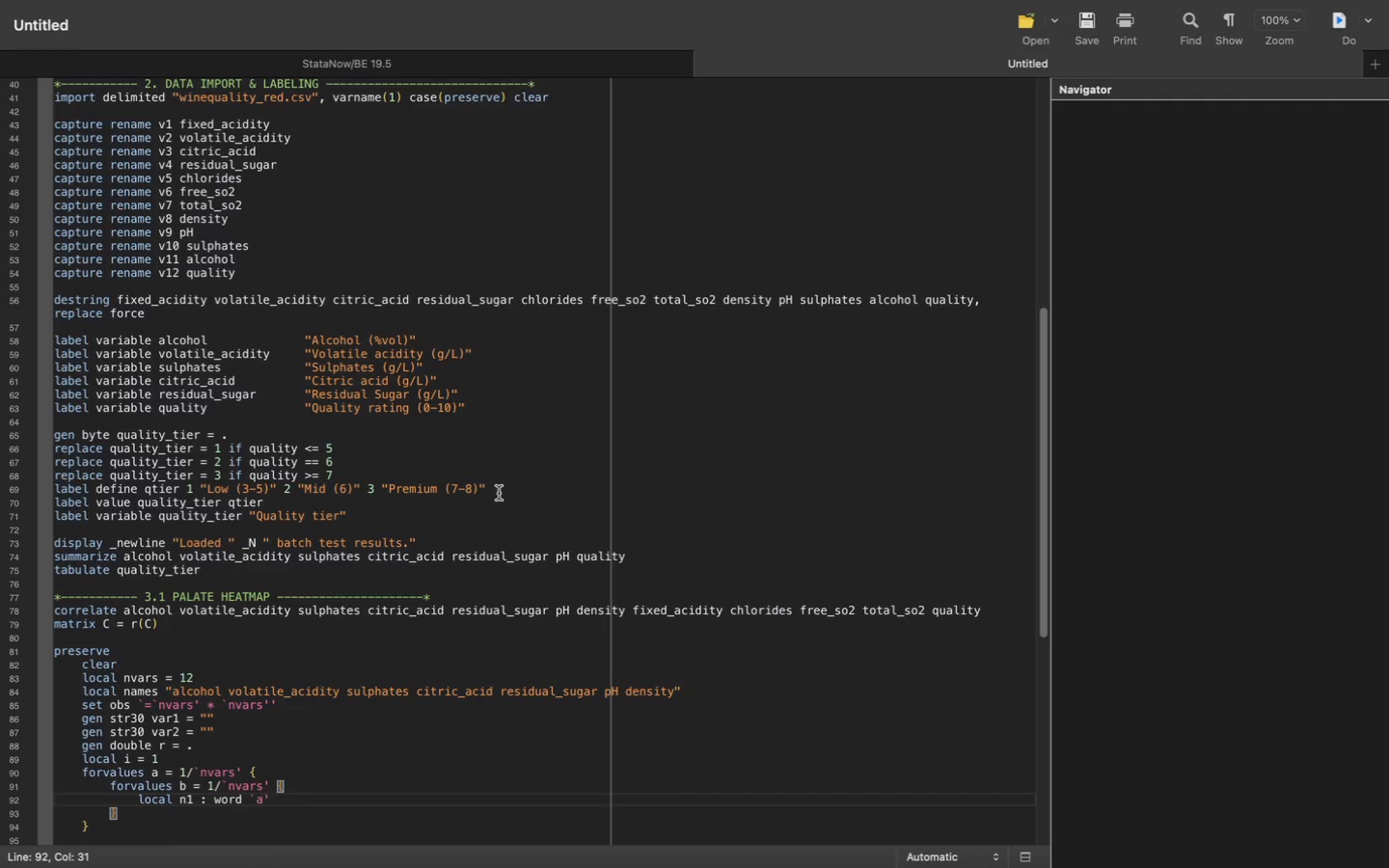 
key(ArrowRight)
 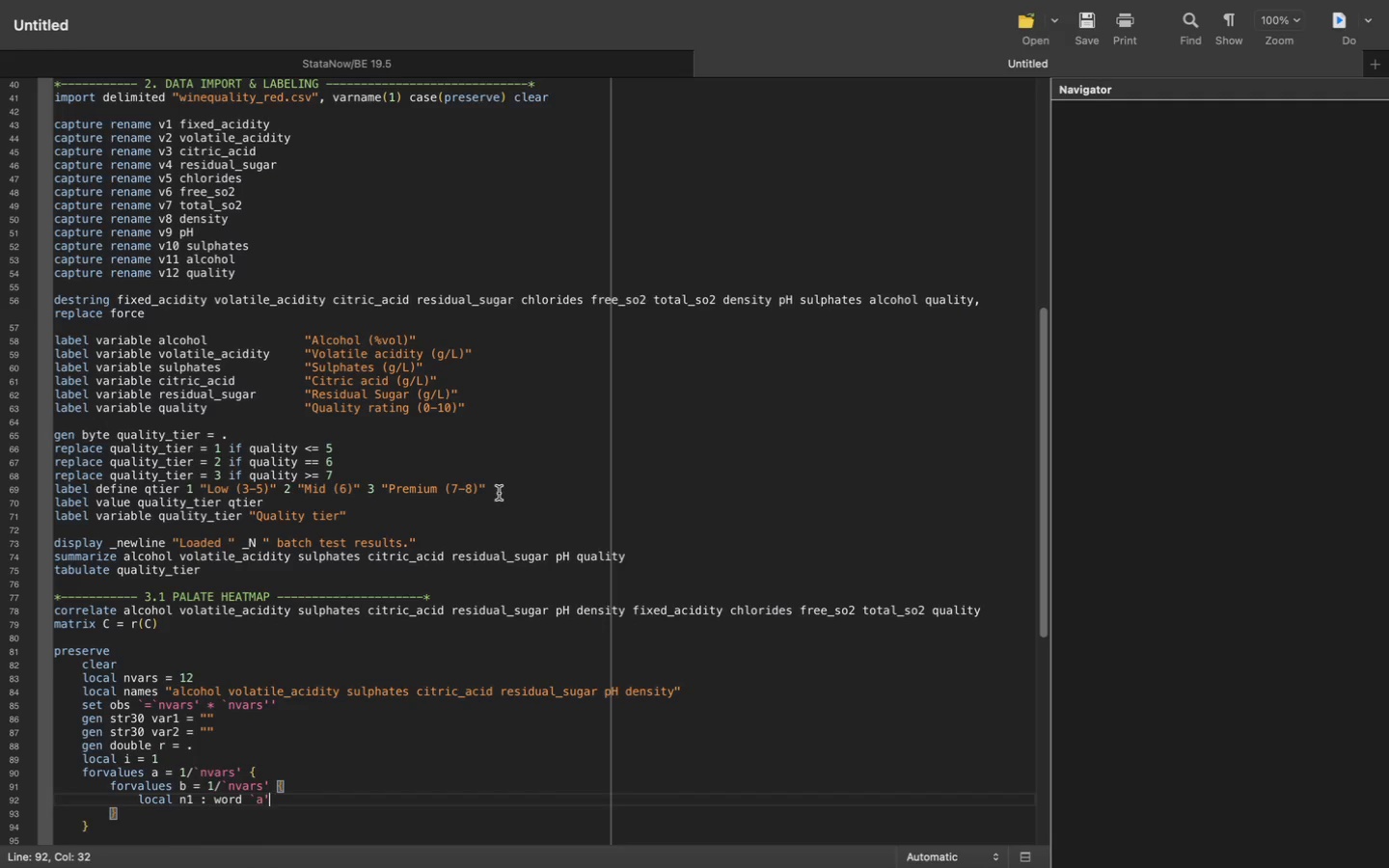 
type( of `names)
 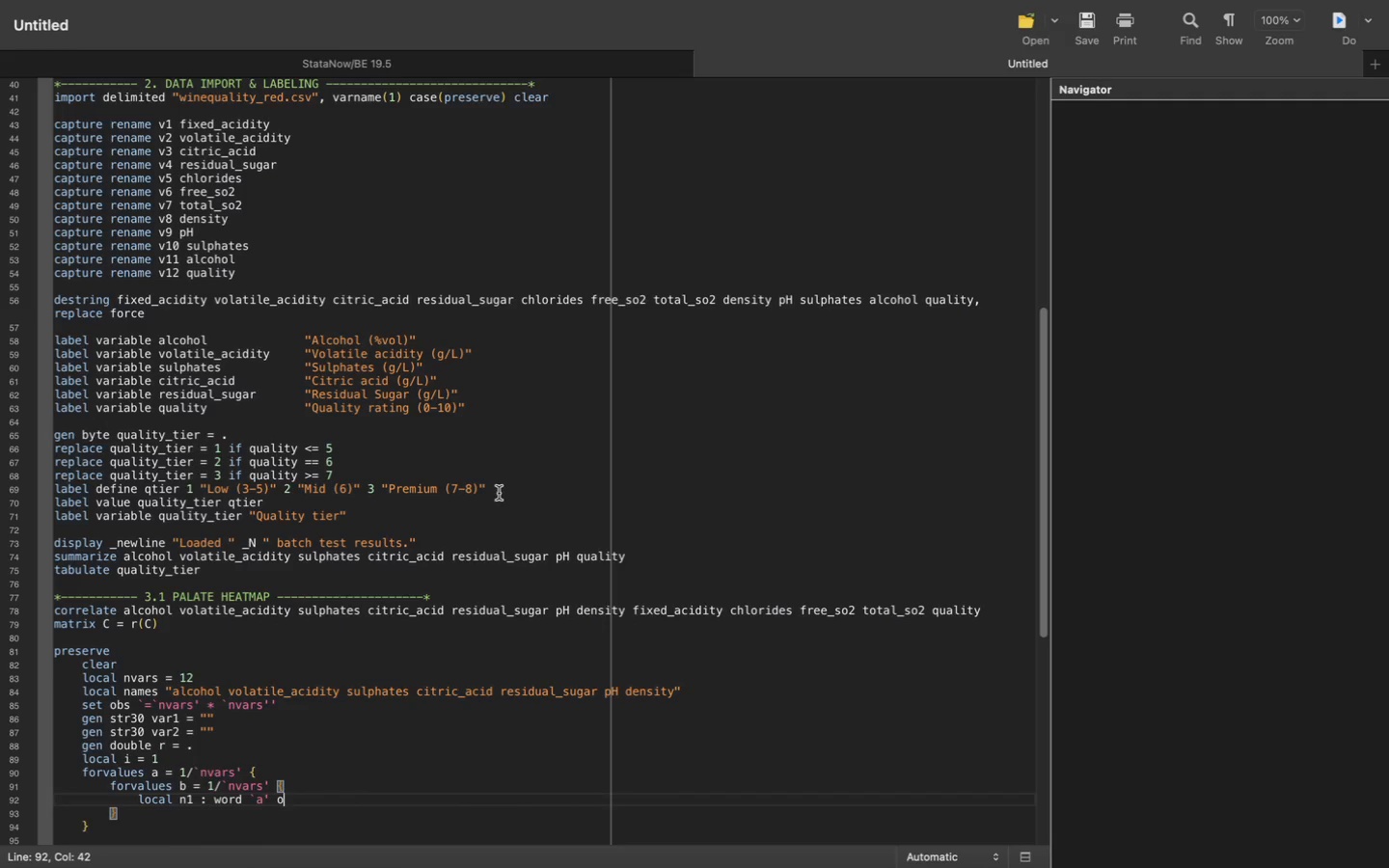 
key(ArrowRight)
 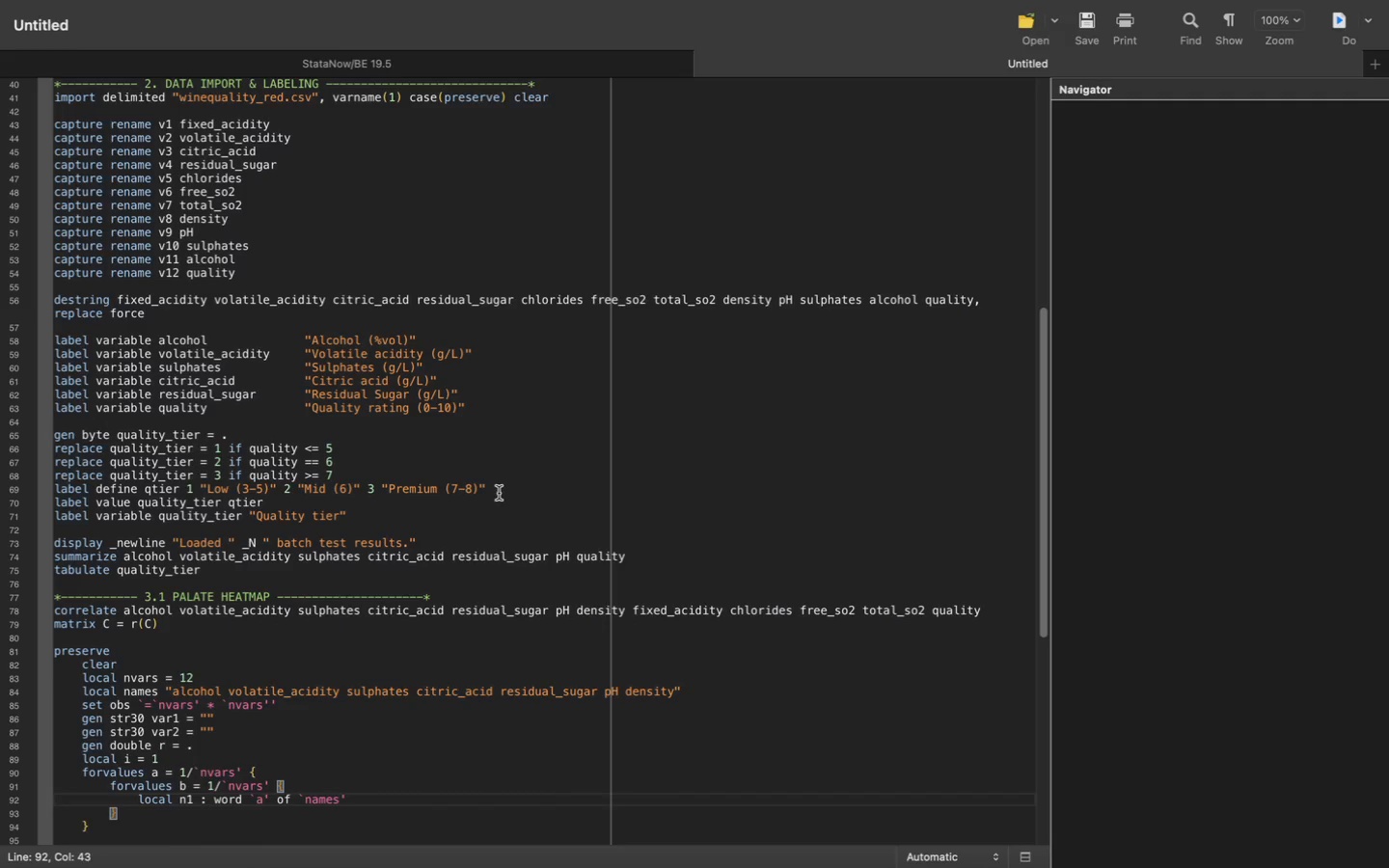 
key(Enter)
 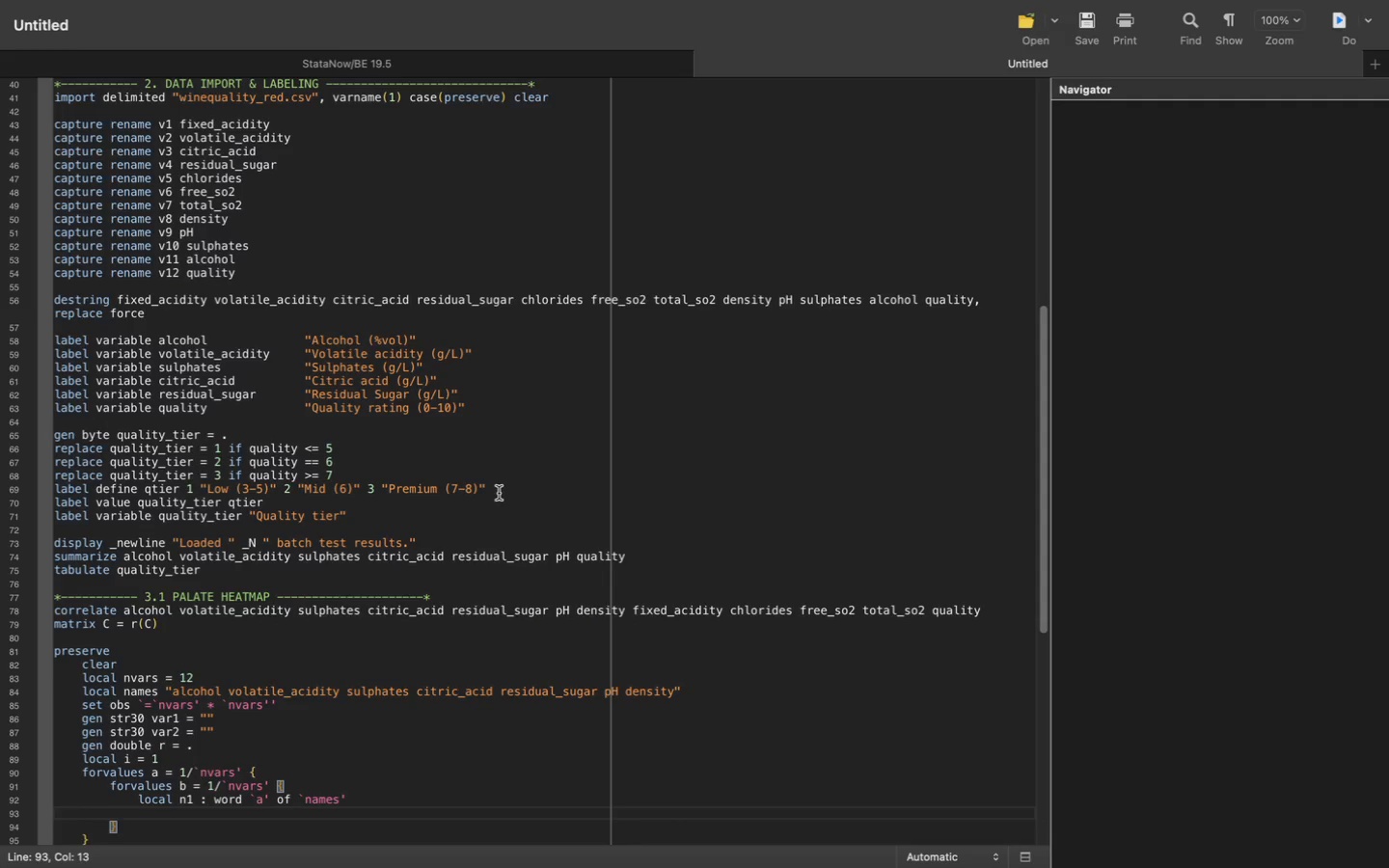 
key(Backspace)
 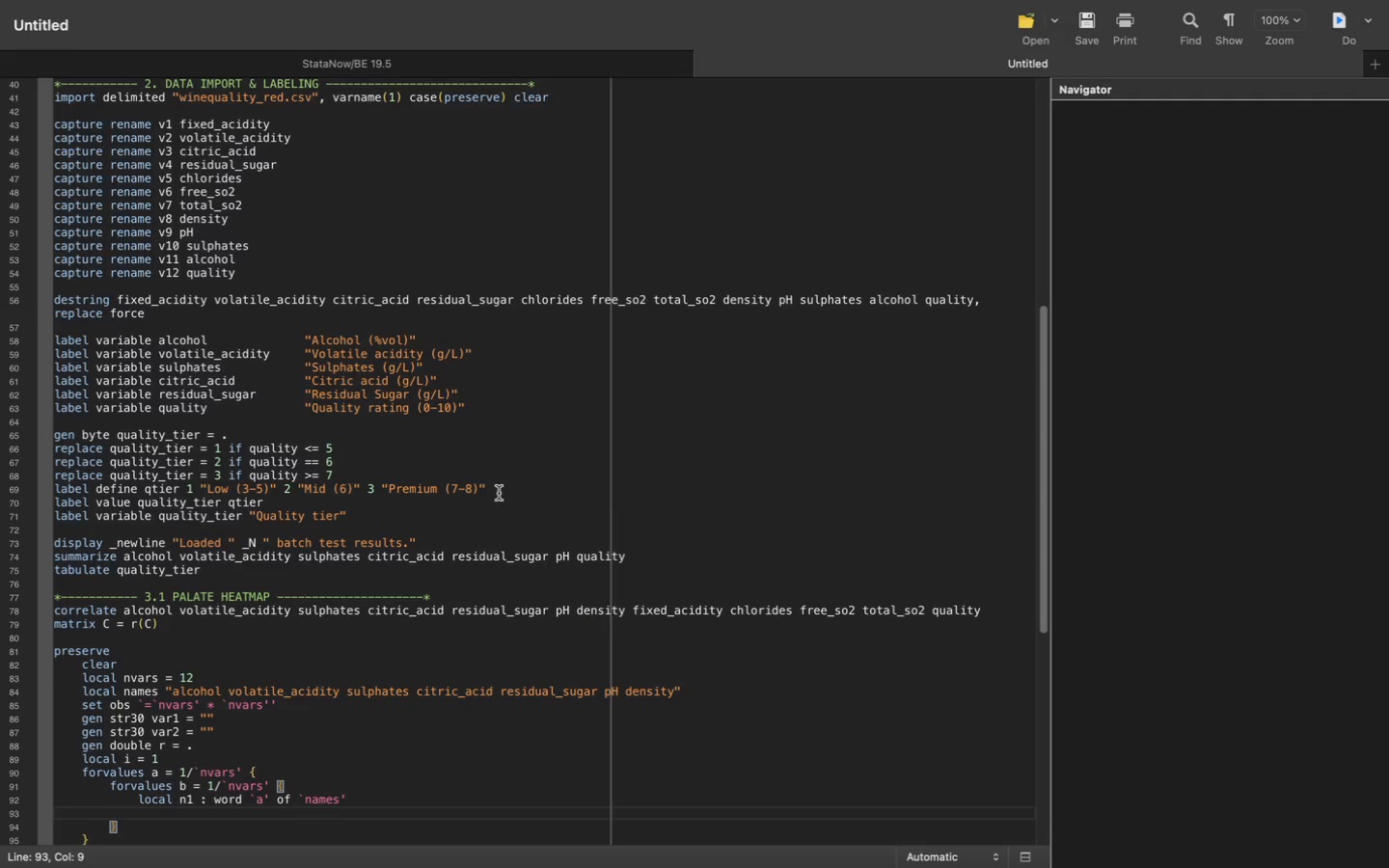 
key(Backspace)
 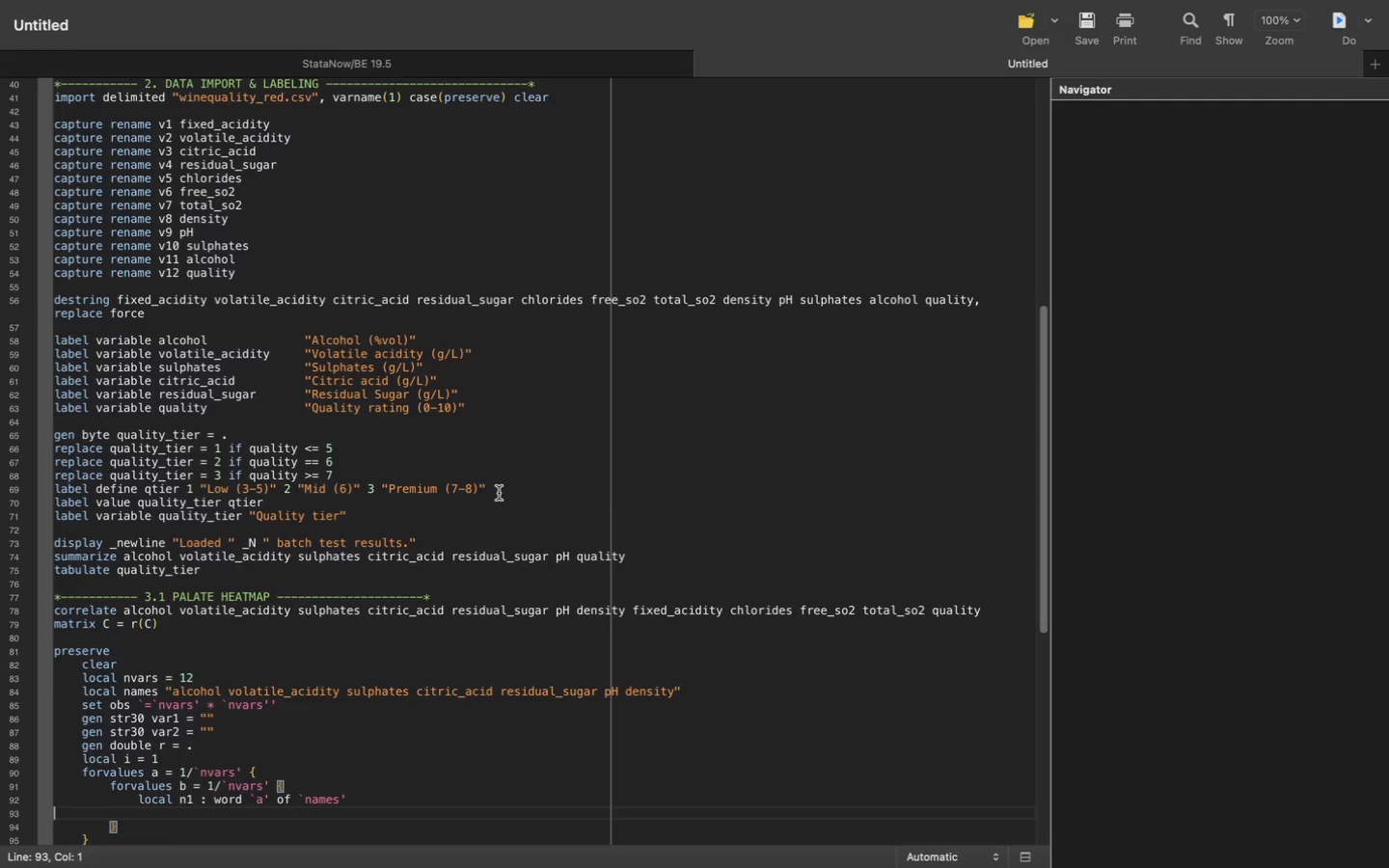 
key(Backspace)
 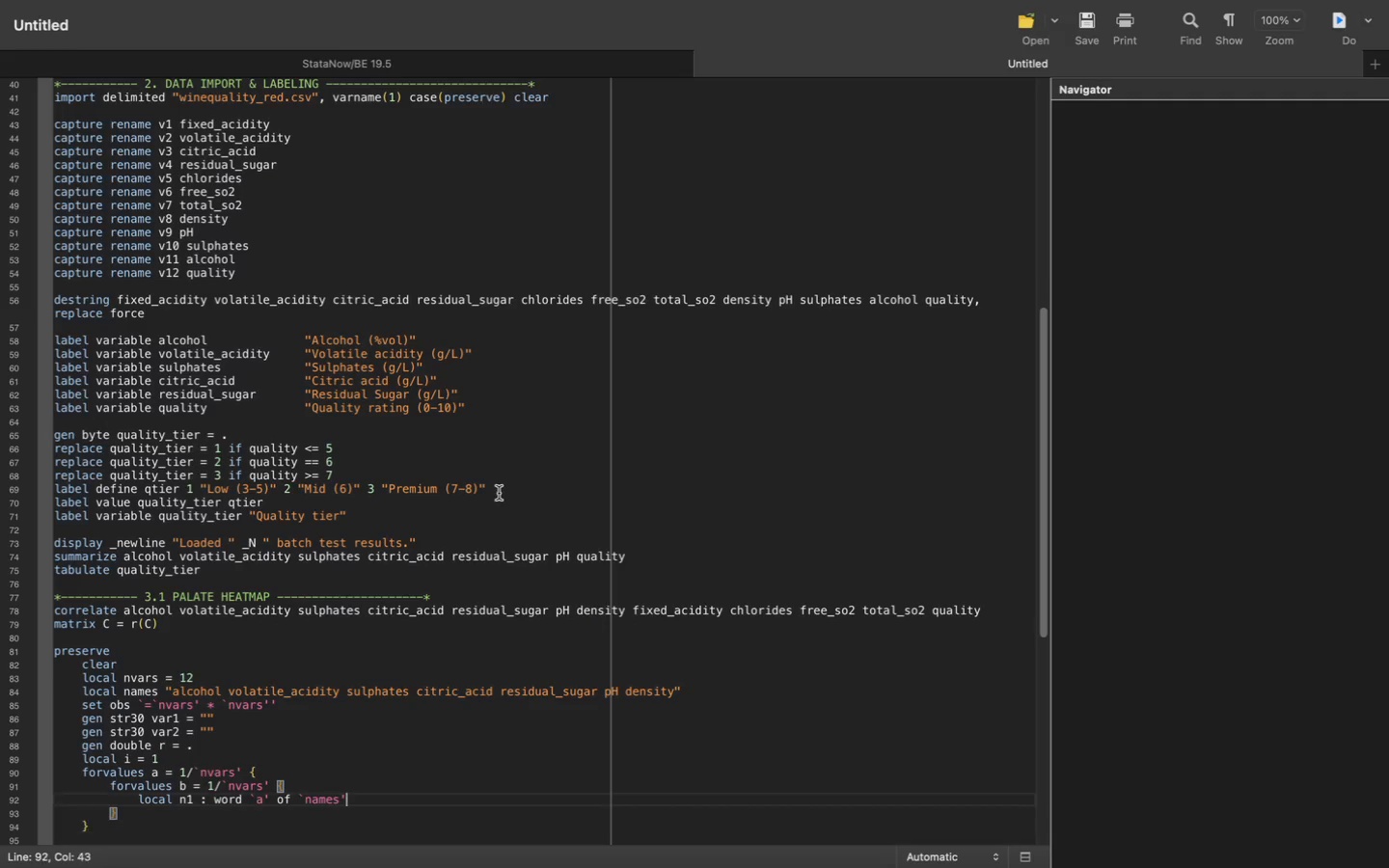 
key(Backspace)
 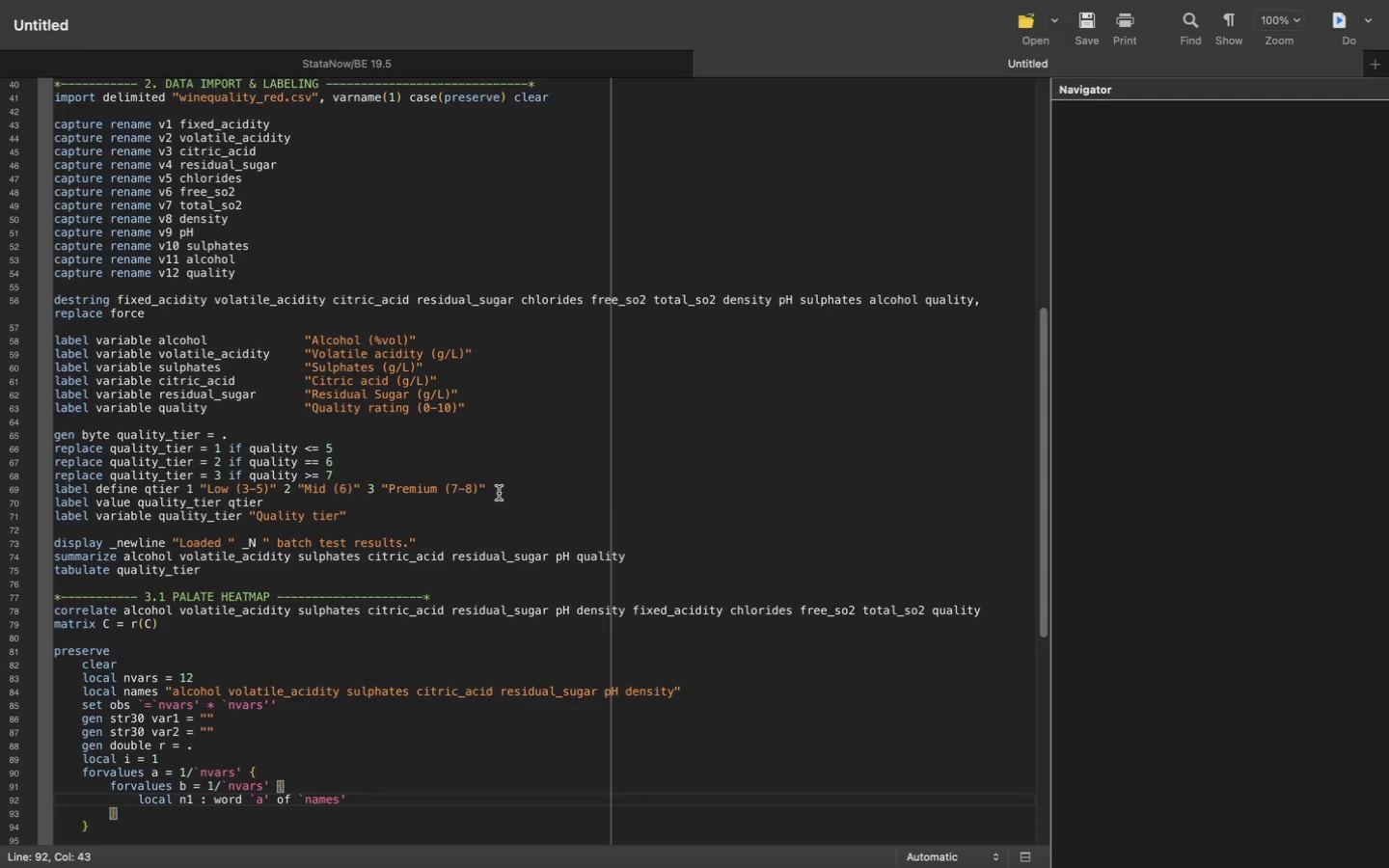 
key(Enter)
 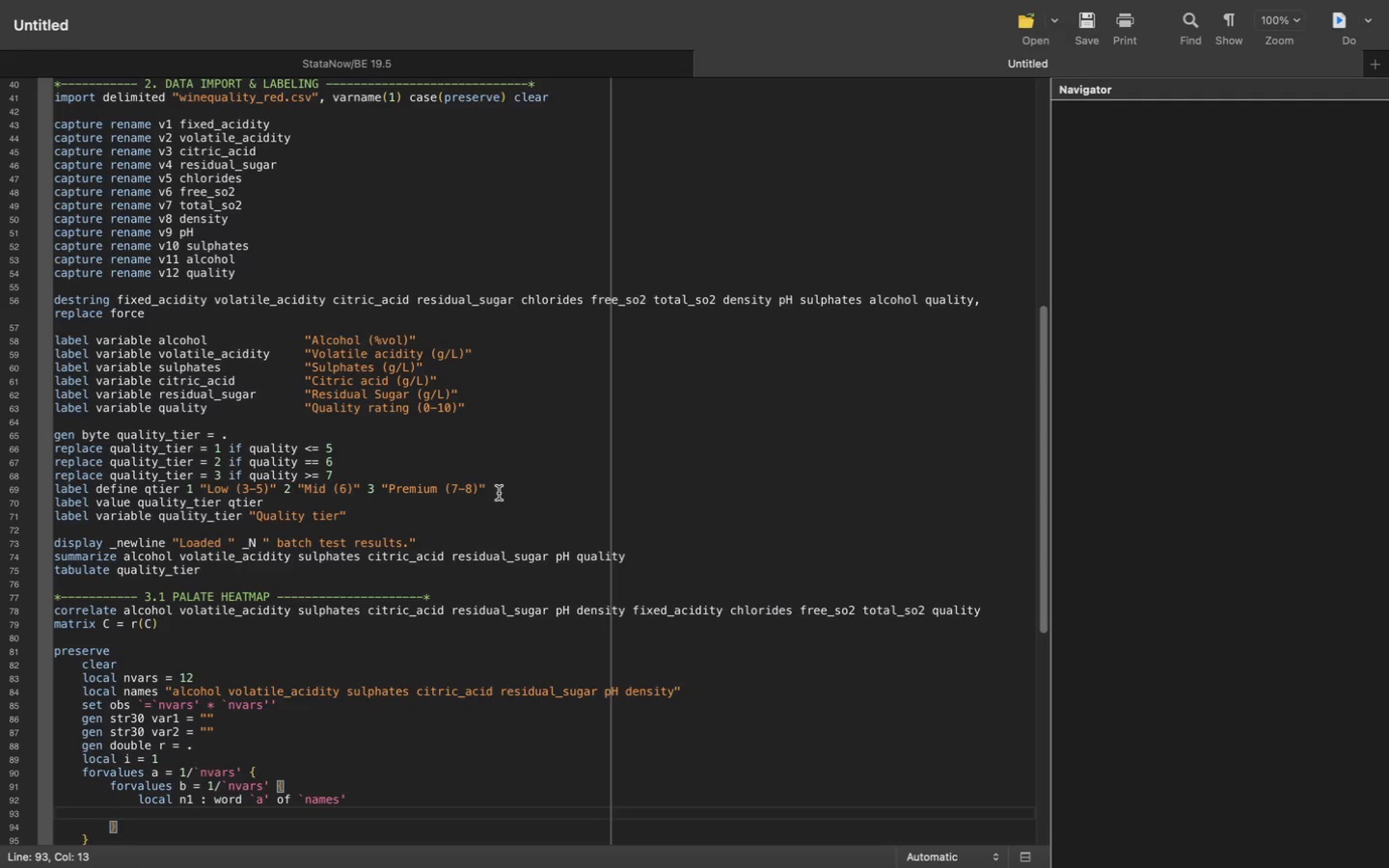 
type(local n2 : word `b)
 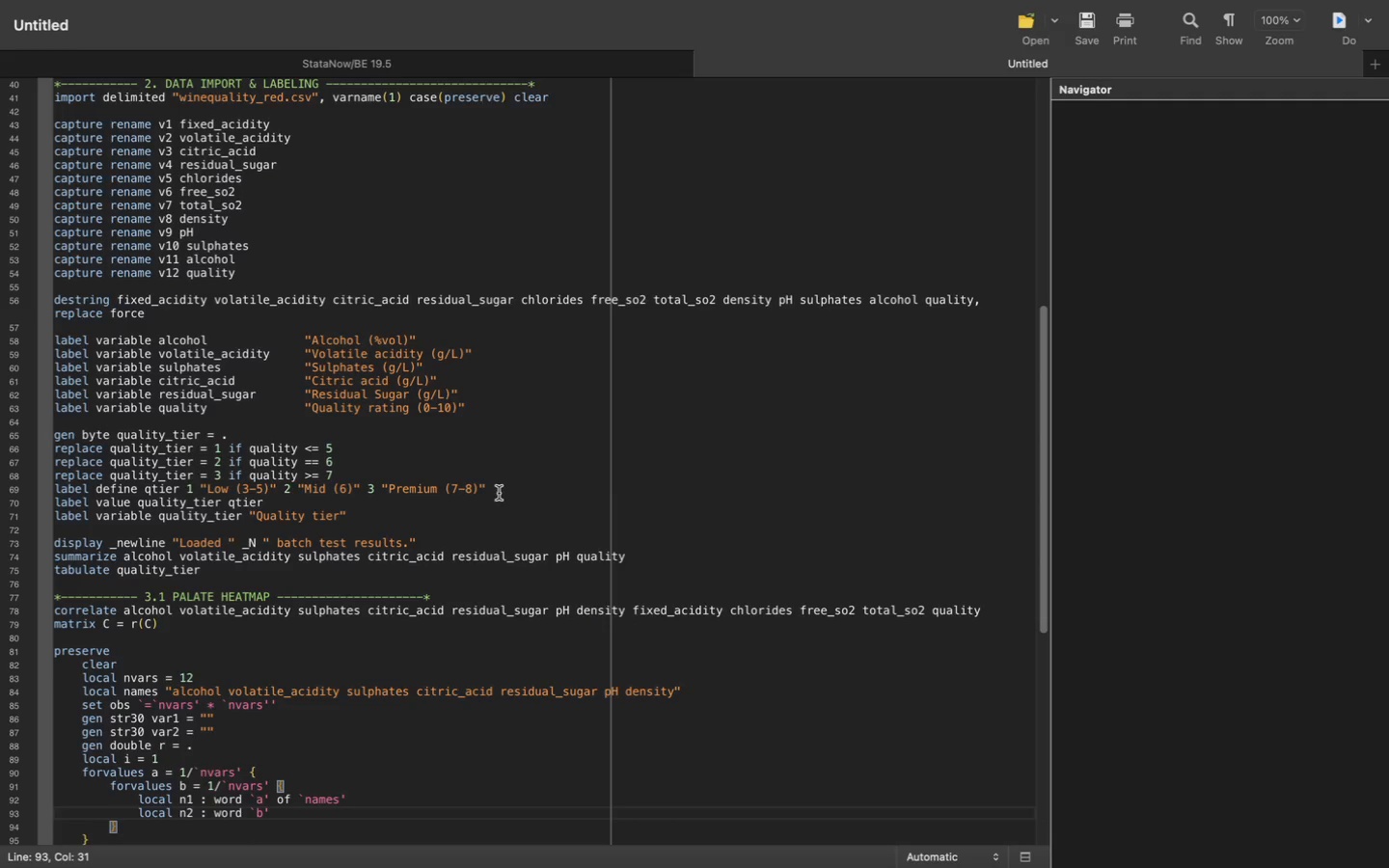 
key(ArrowDown)
 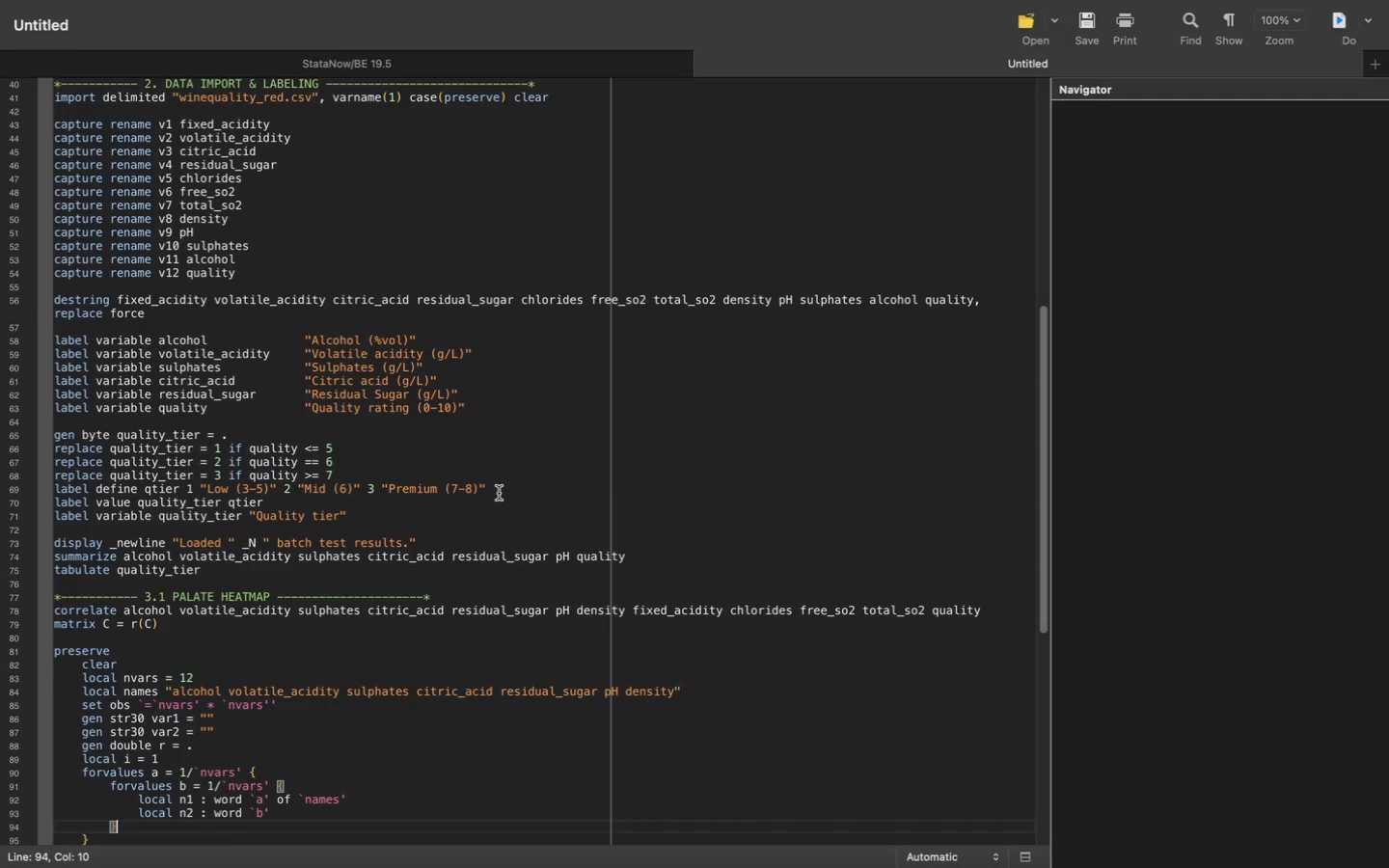 
key(ArrowUp)
 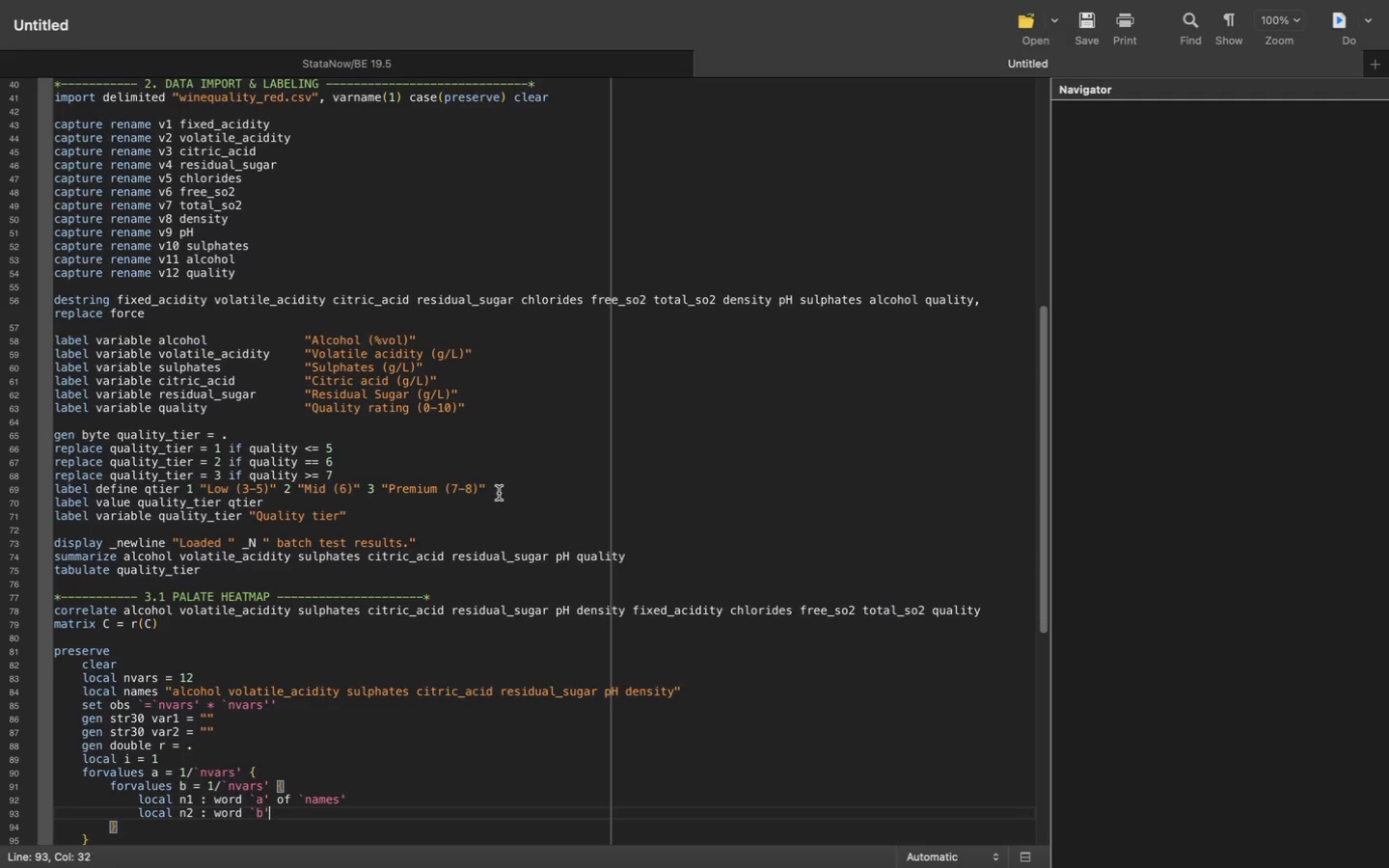 
key(ArrowRight)
 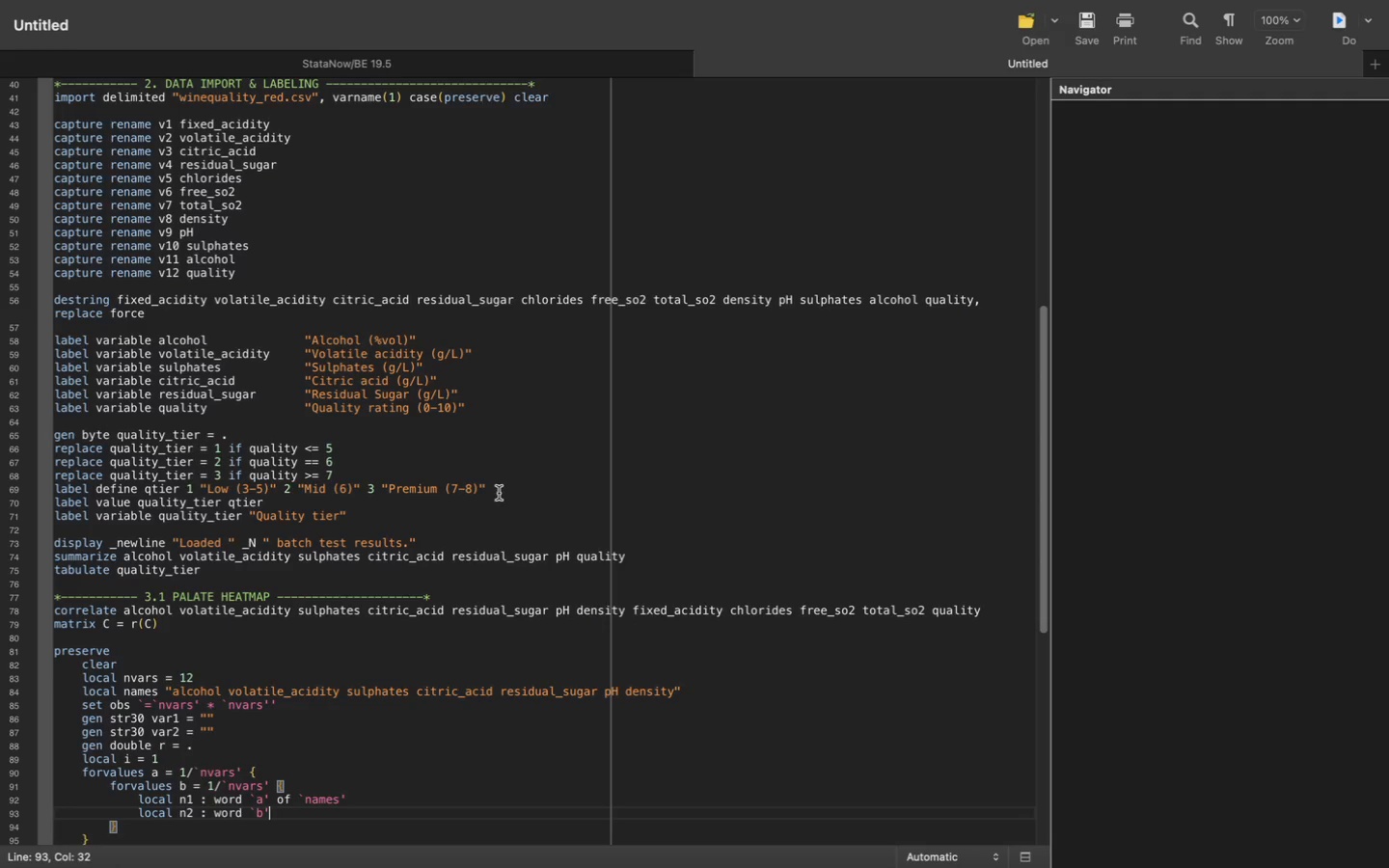 
type( of `nm)
key(Backspace)
type(ames)
 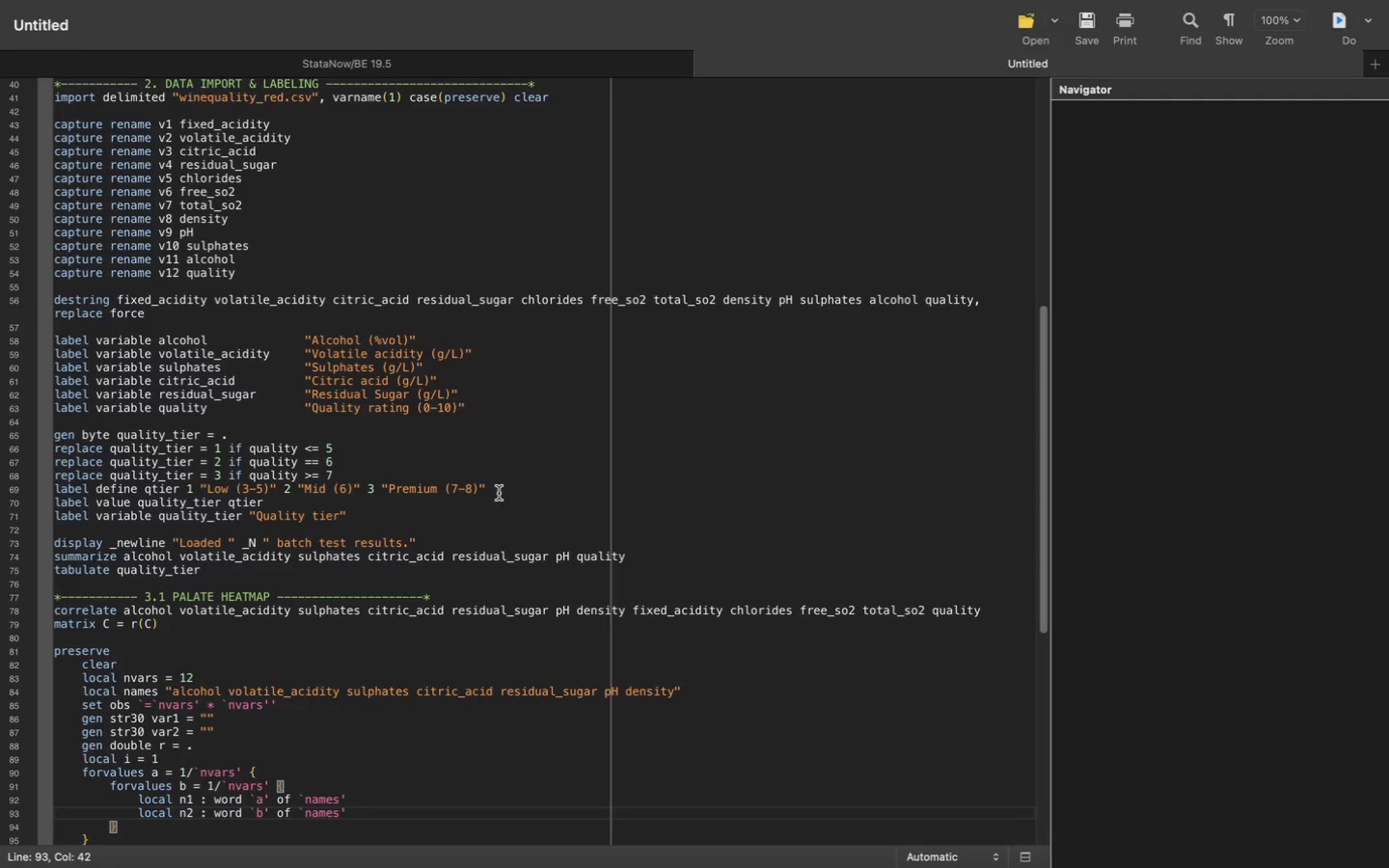 
key(ArrowRight)
 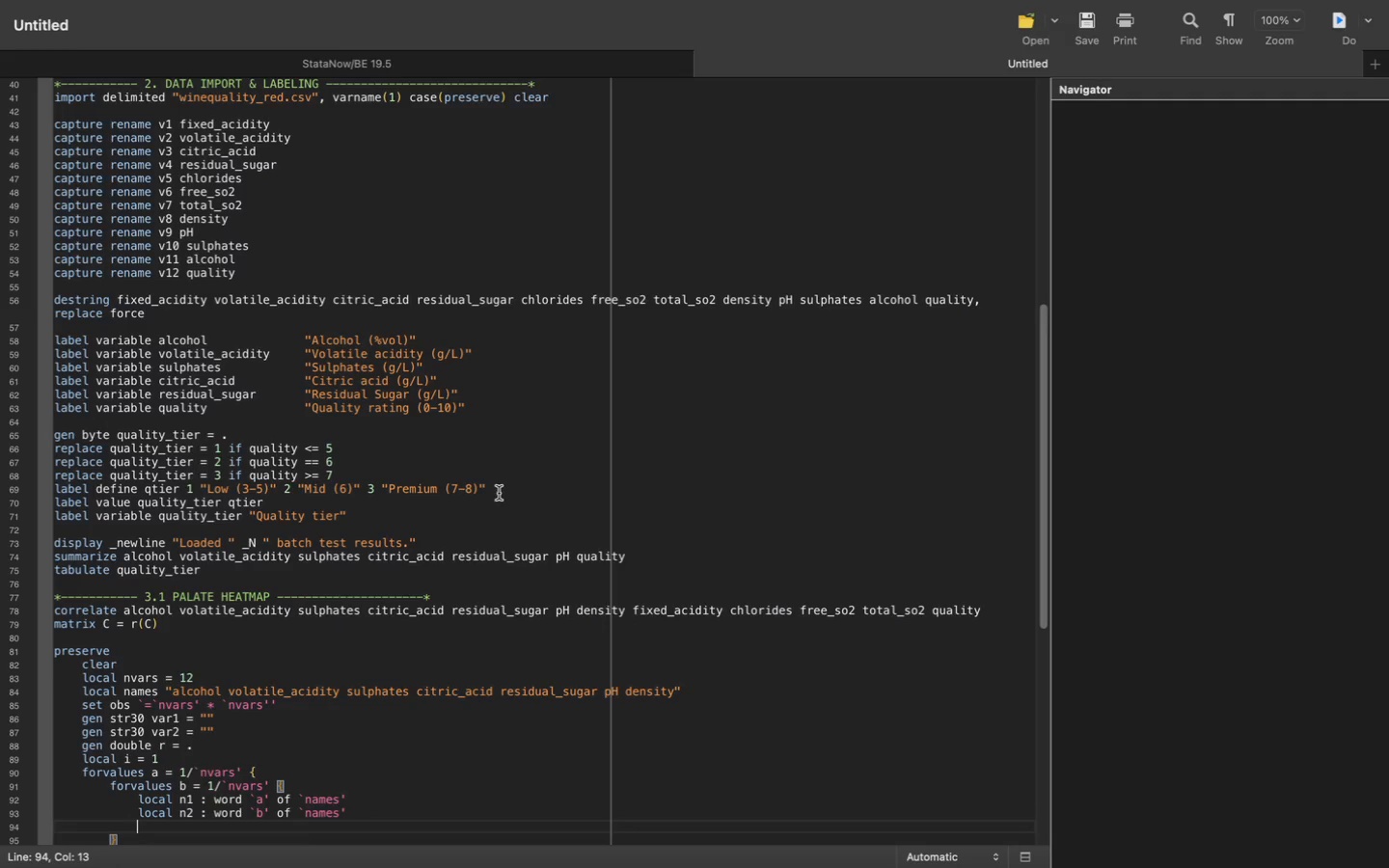 
key(Enter)
 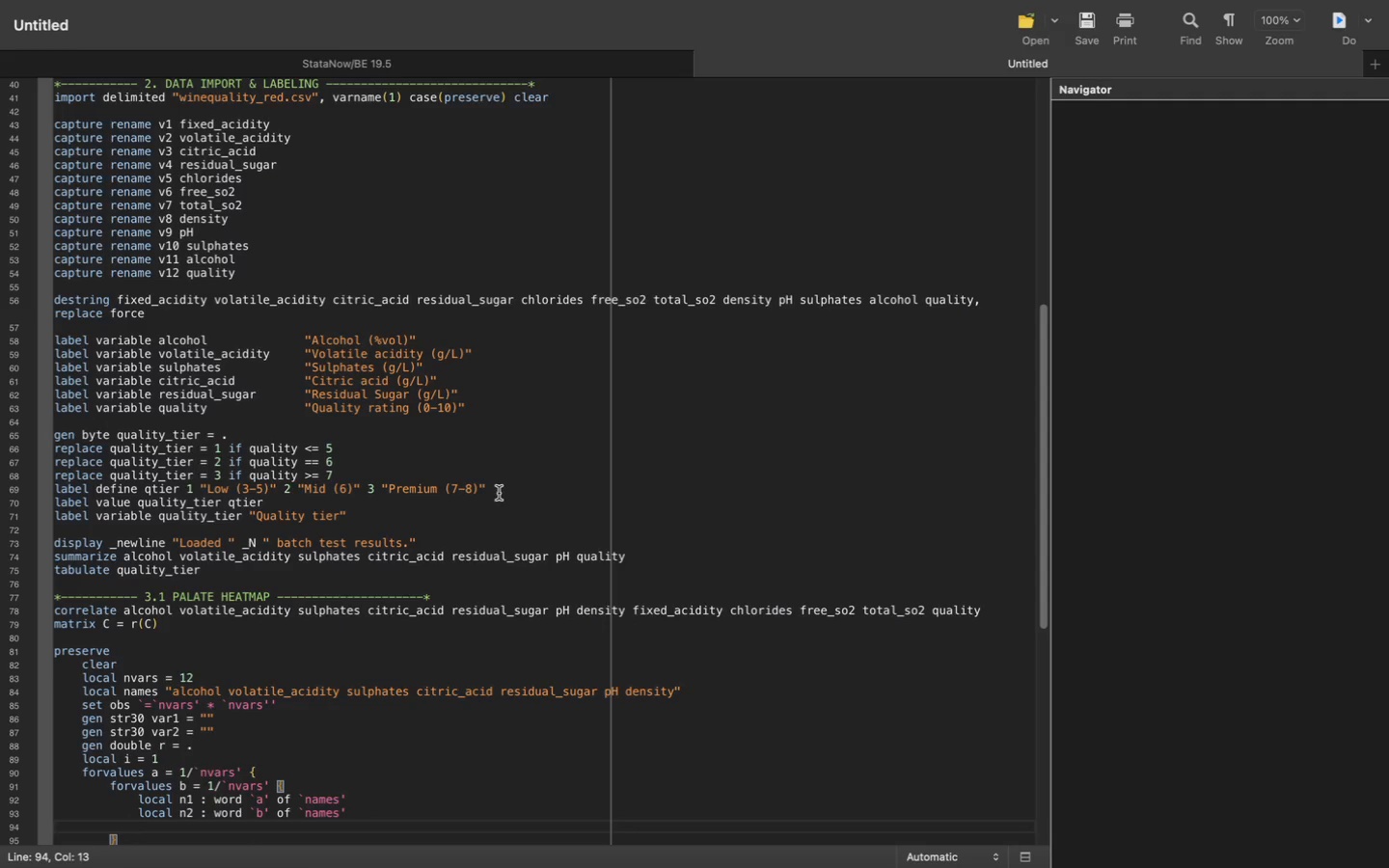 
type(loca)
key(Backspace)
key(Backspace)
key(Backspace)
type(r)
key(Backspace)
key(Backspace)
type(replace var1 = "`n1)
 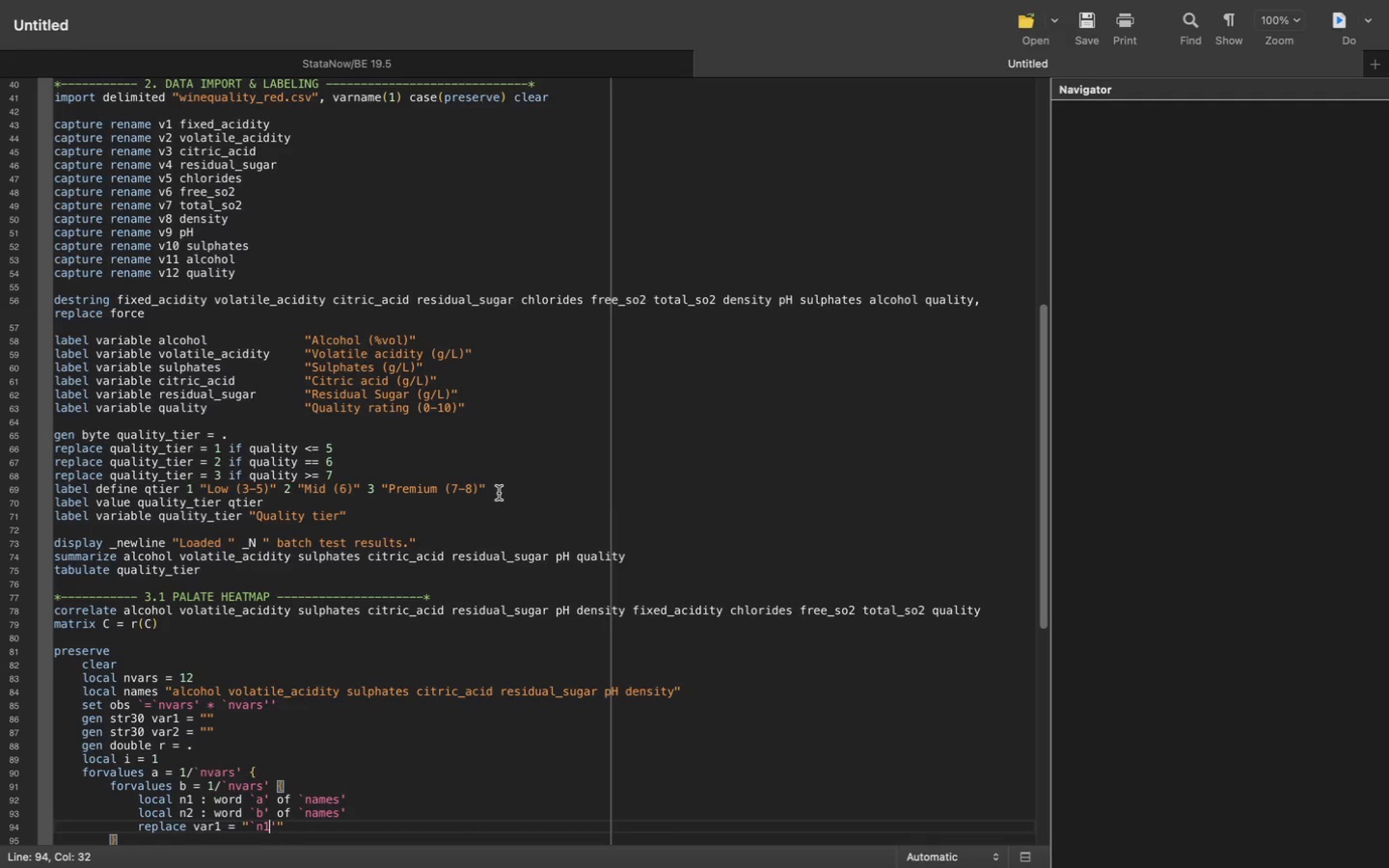 
key(ArrowRight)
 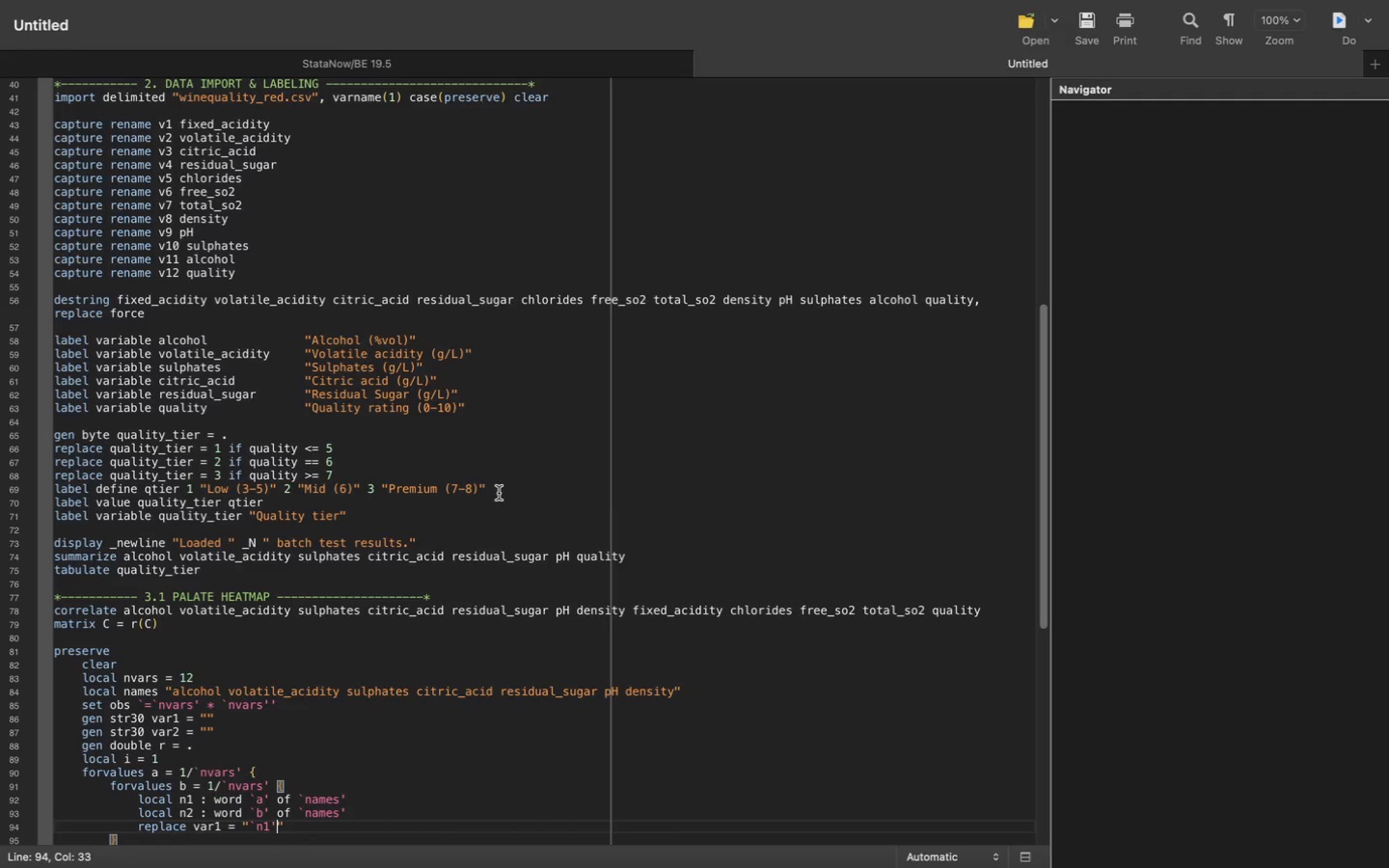 
type( in)
key(Backspace)
key(Backspace)
key(Backspace)
key(Backspace)
 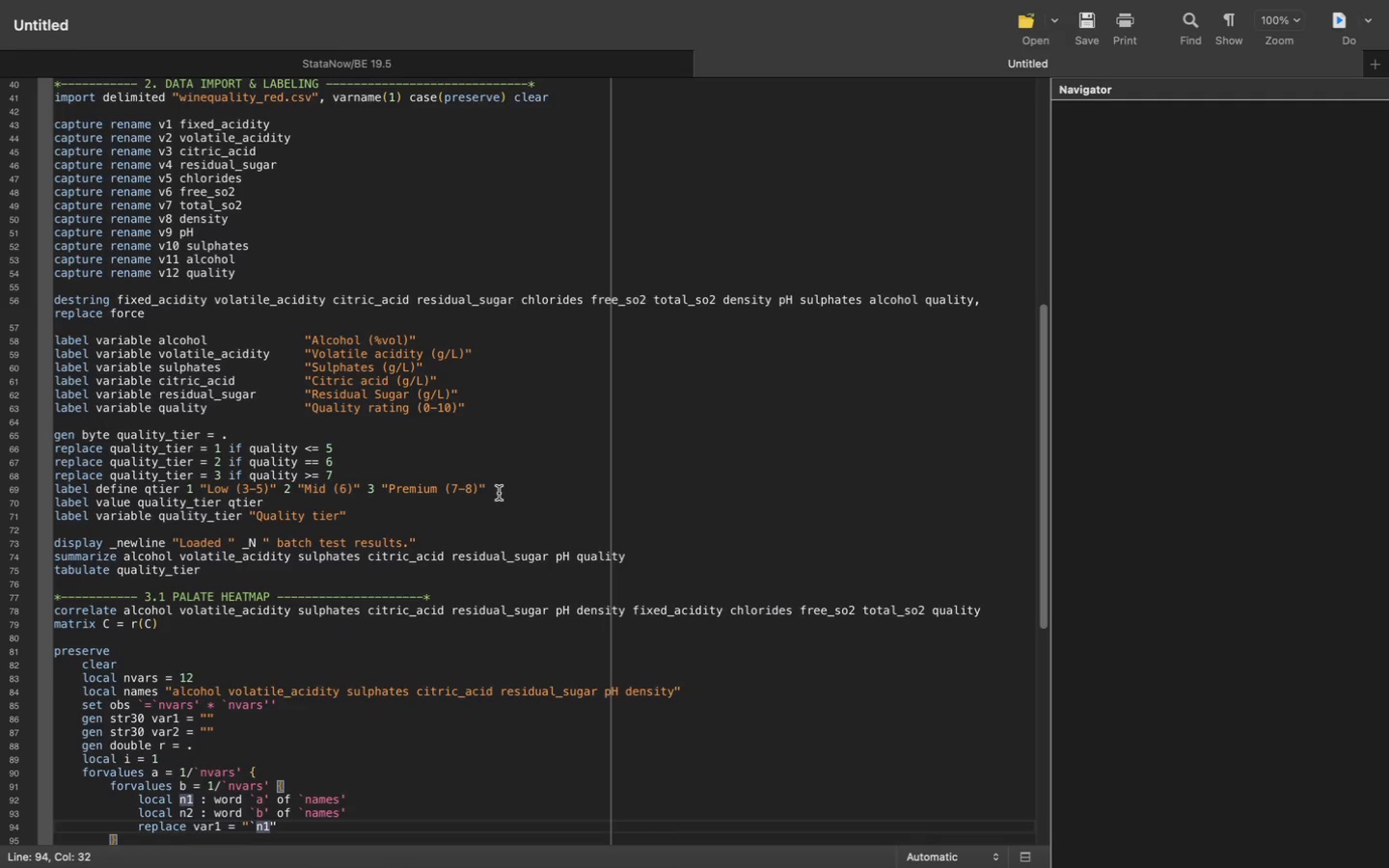 
key(Meta+Z)
 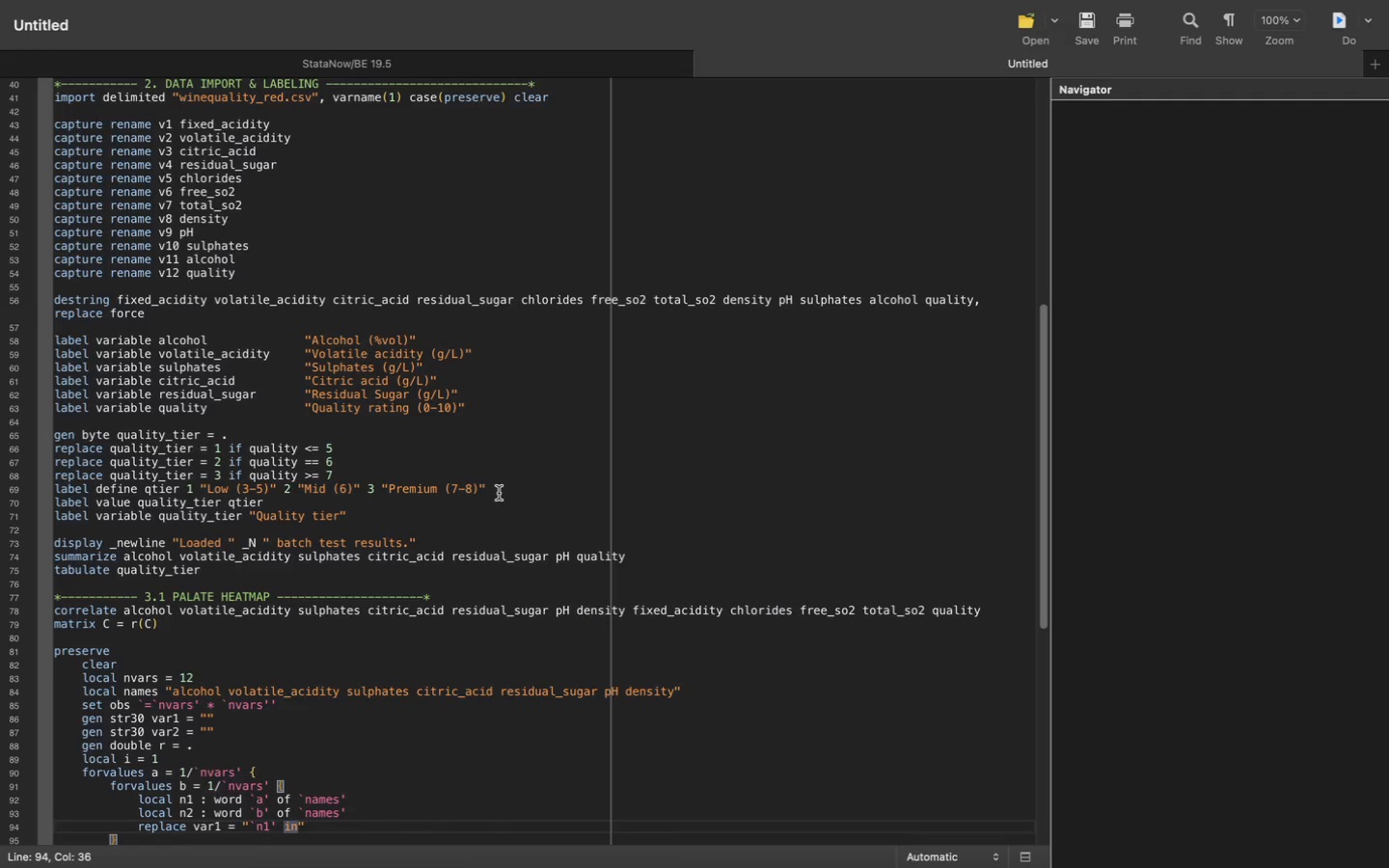 
key(Backspace)
 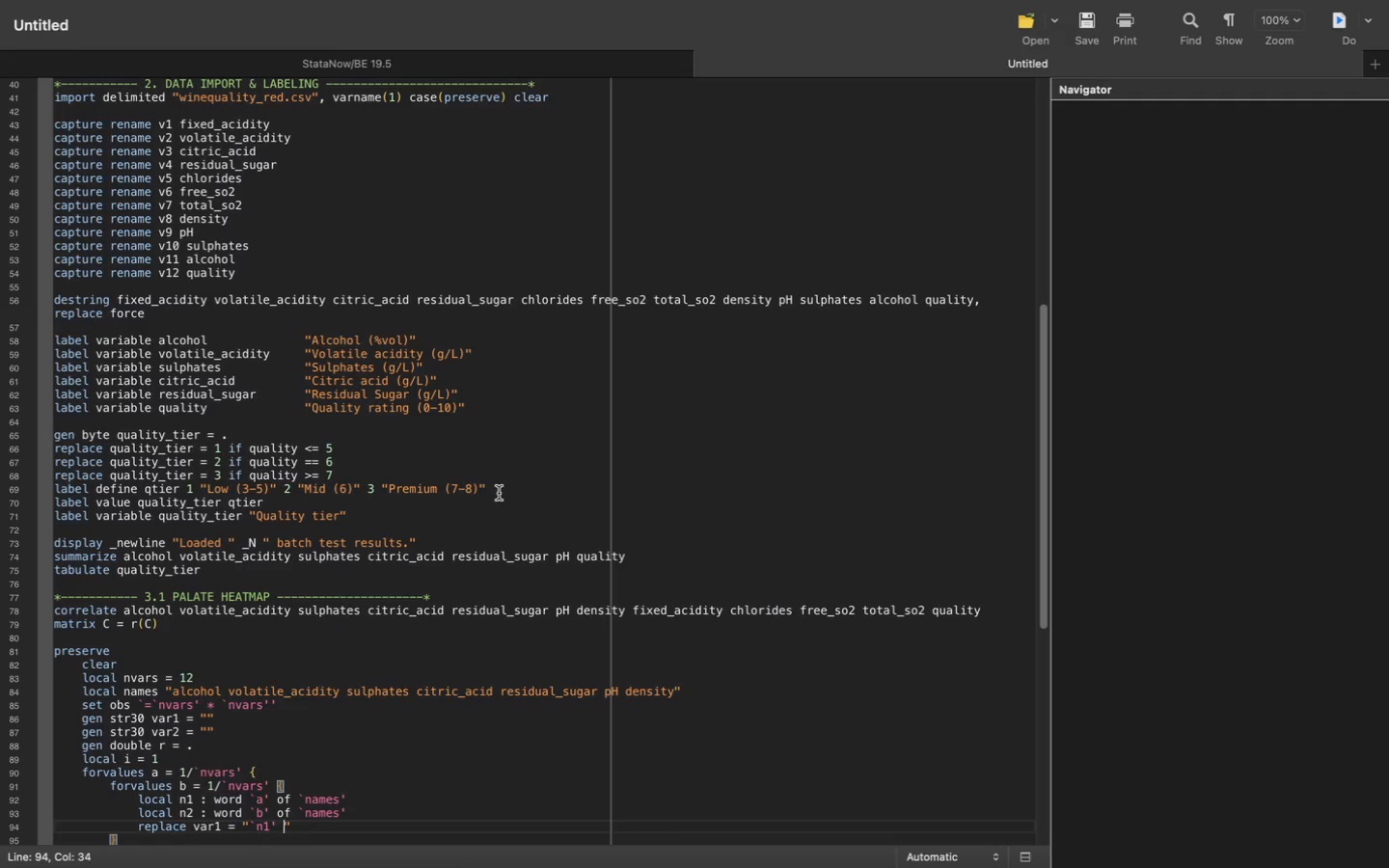 
key(Backspace)
 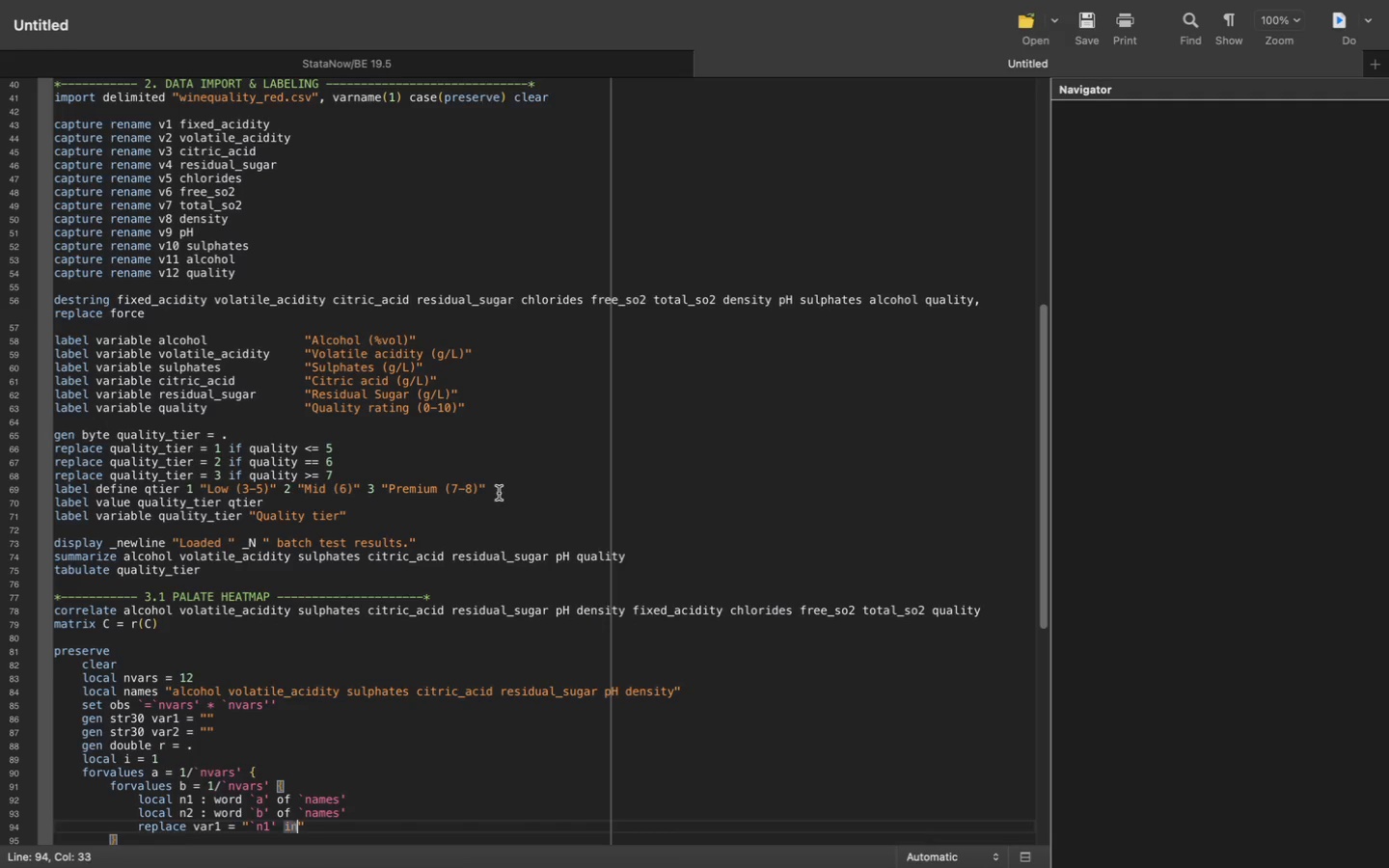 
key(Backspace)
 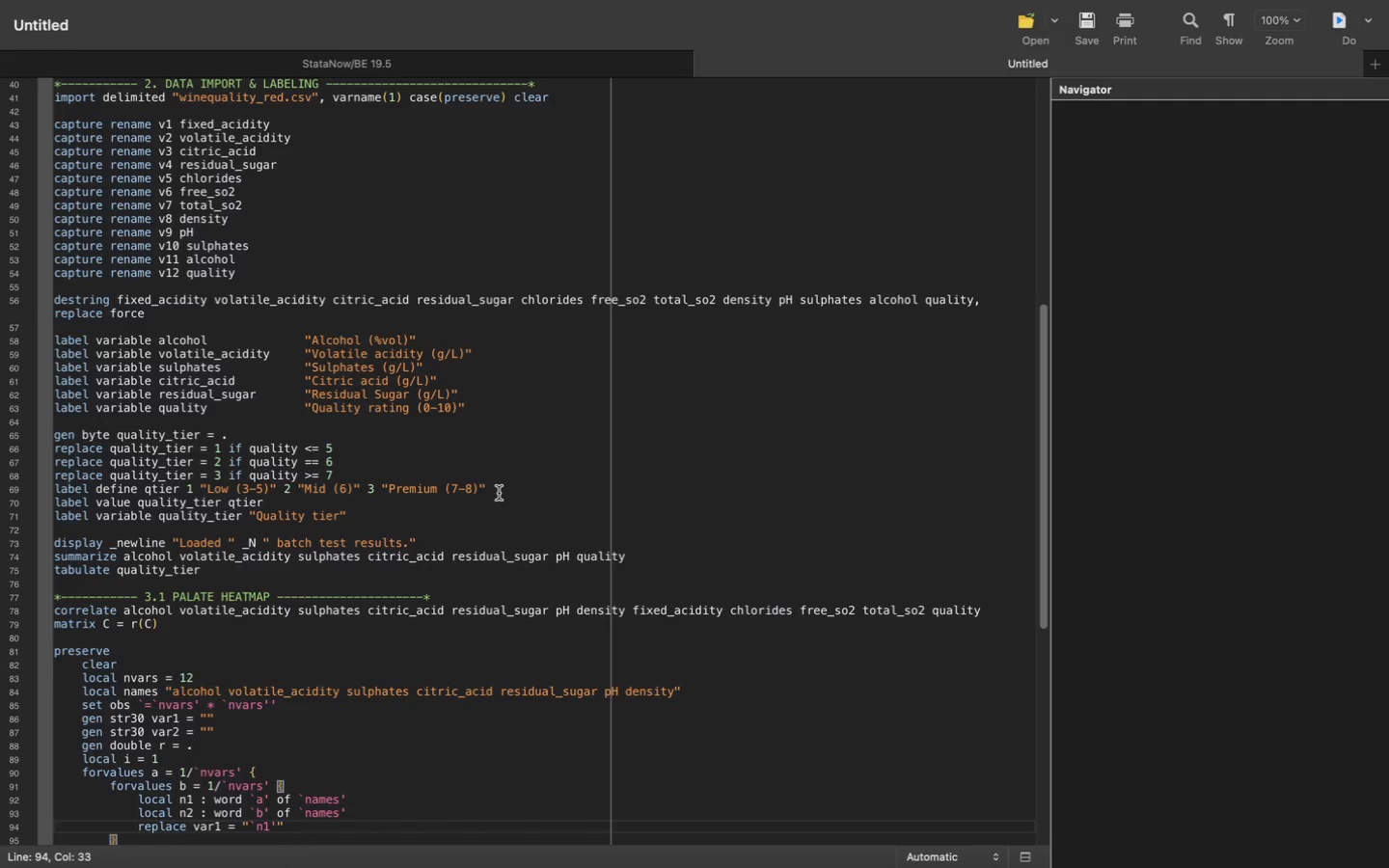 
key(ArrowRight)
 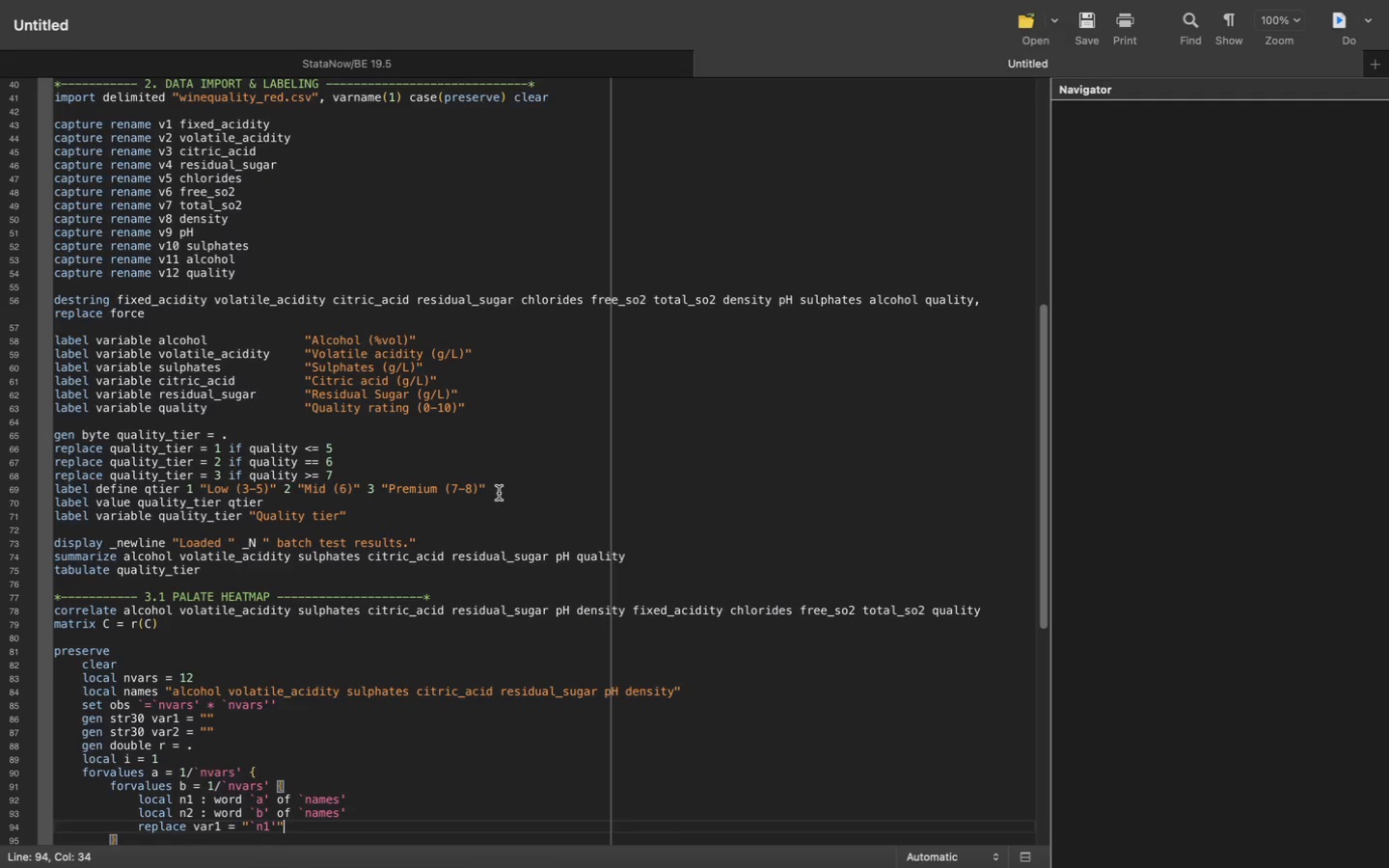 
type( in `i)
 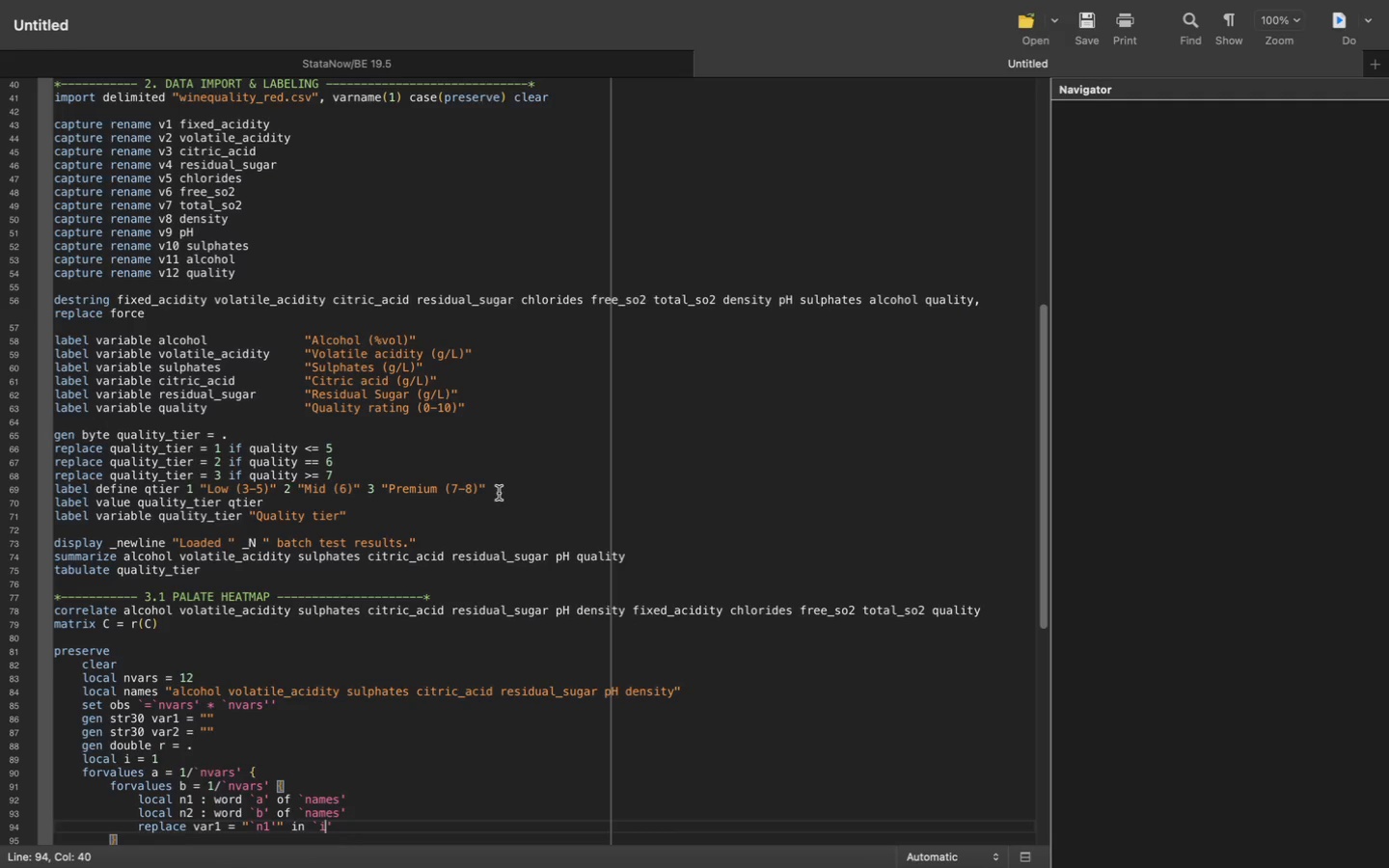 
key(ArrowRight)
 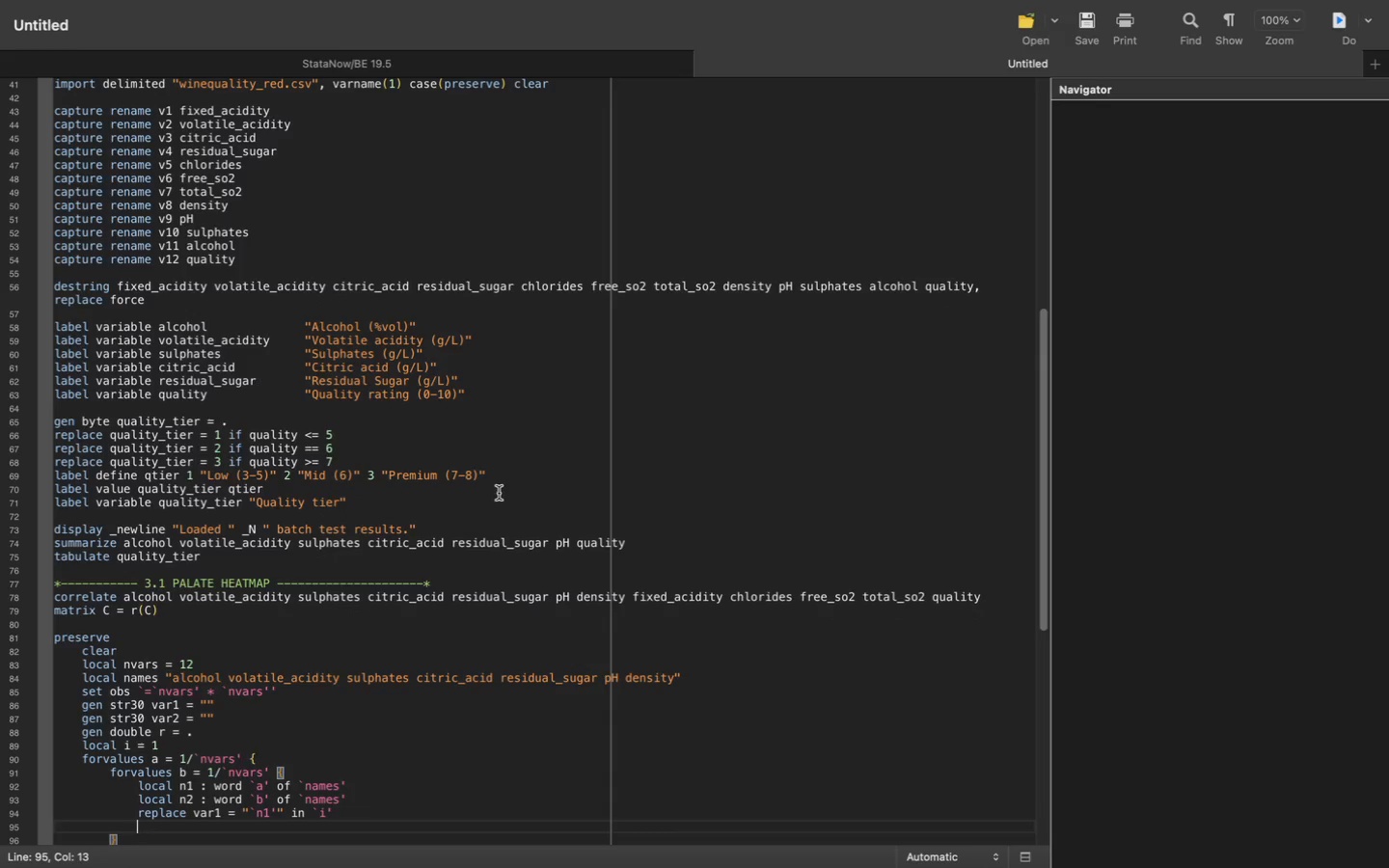 
key(Enter)
 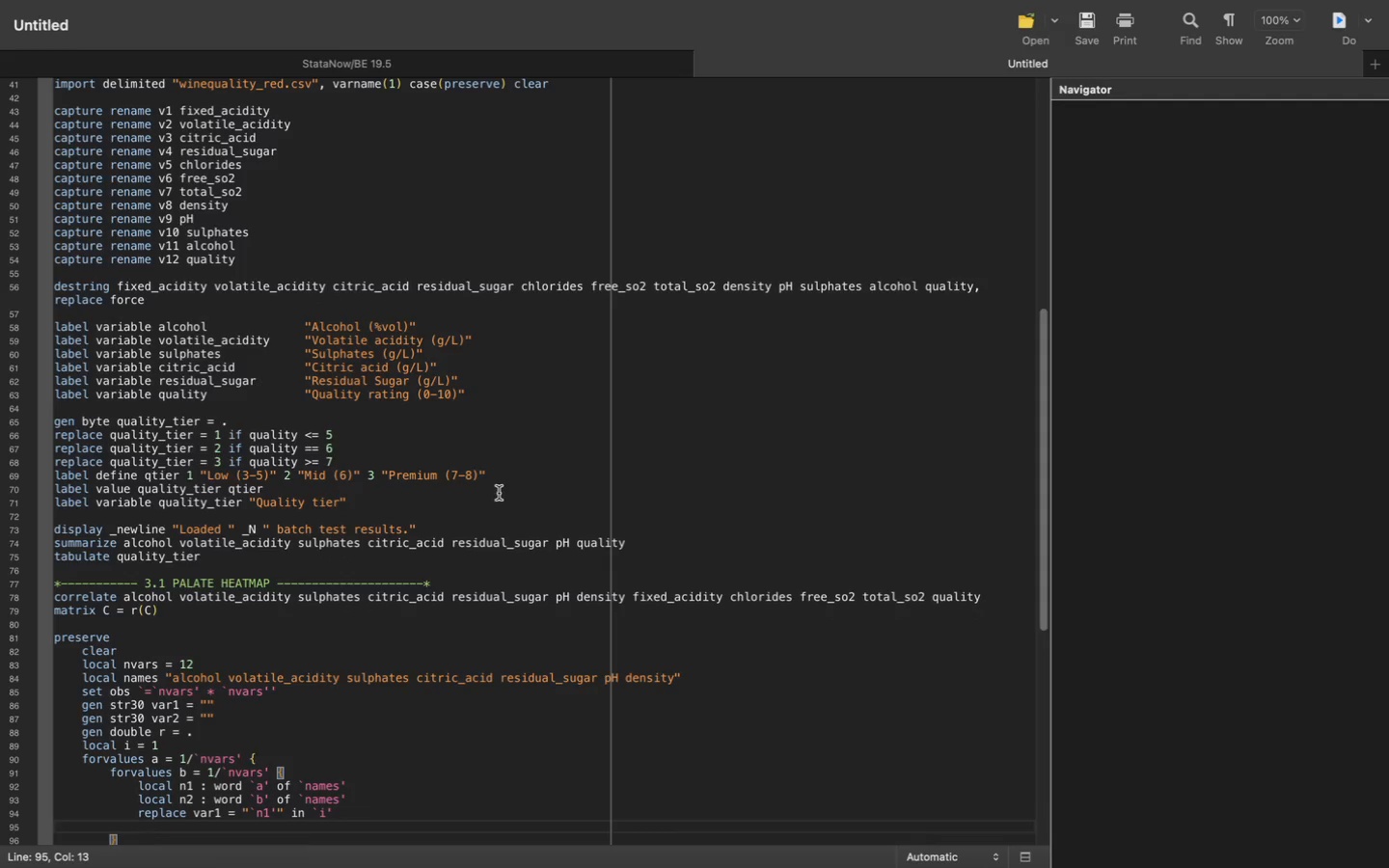 
type(replace var1)
key(Backspace)
type(2 = )
 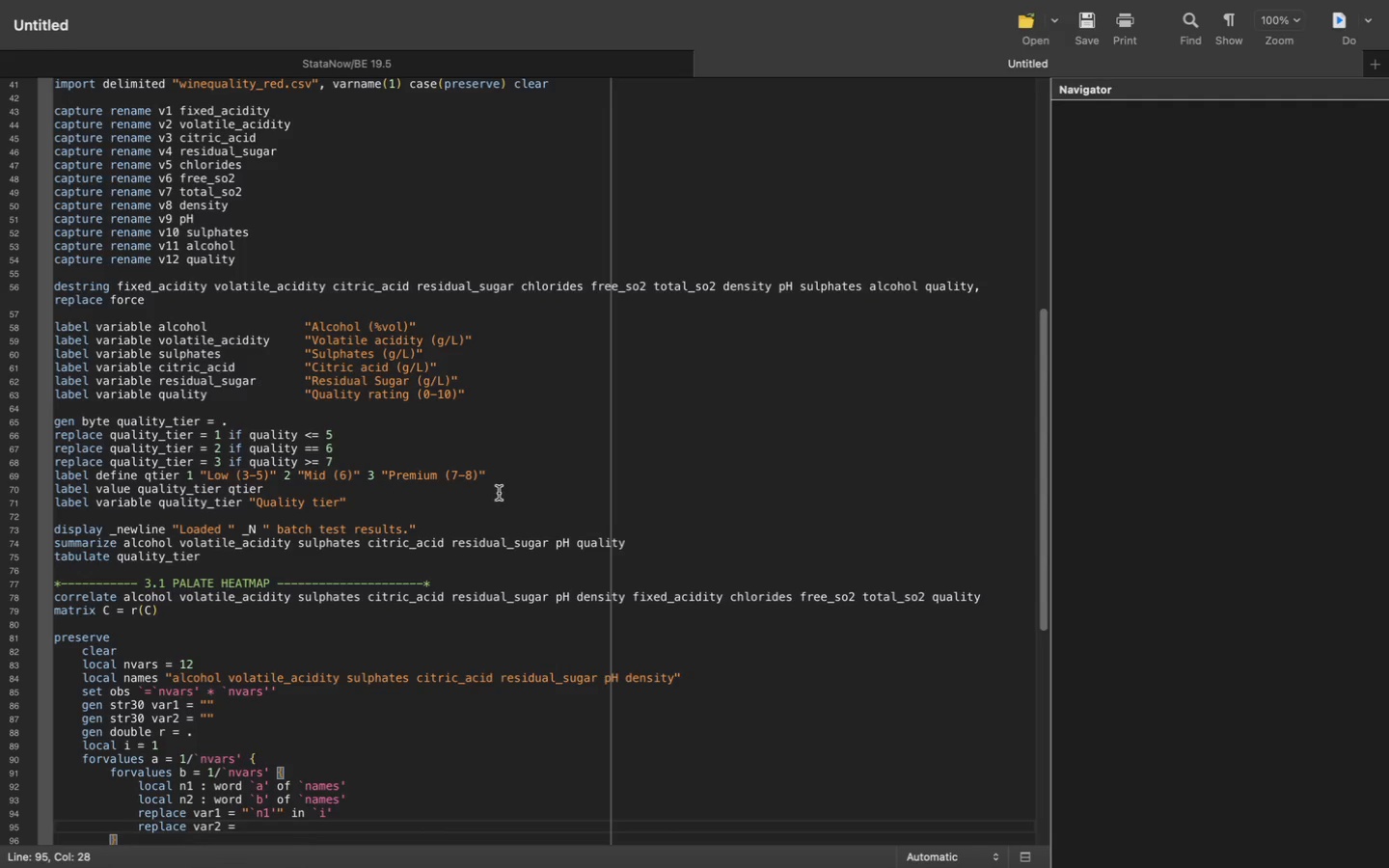 
type("`n2)
 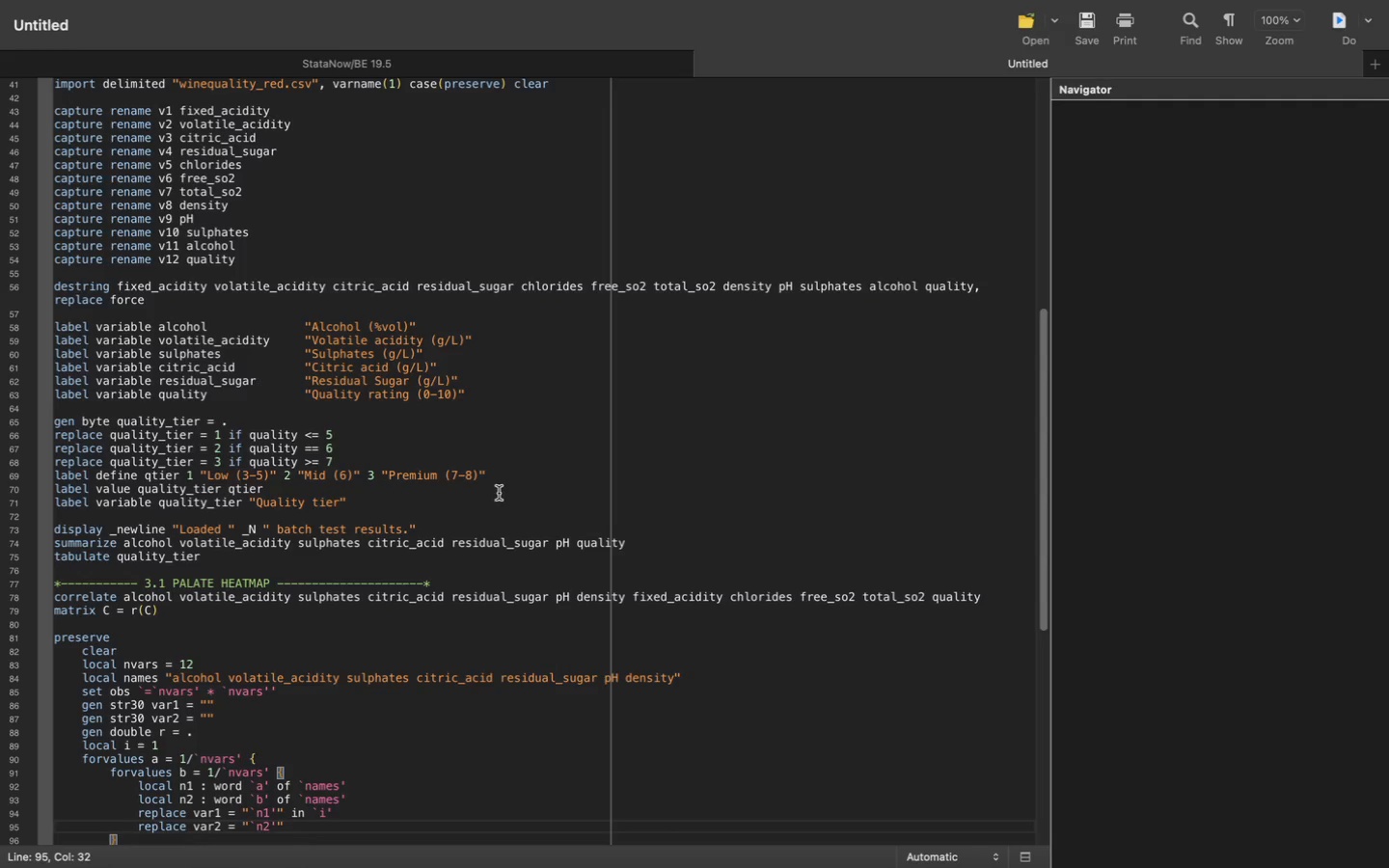 
key(ArrowRight)
 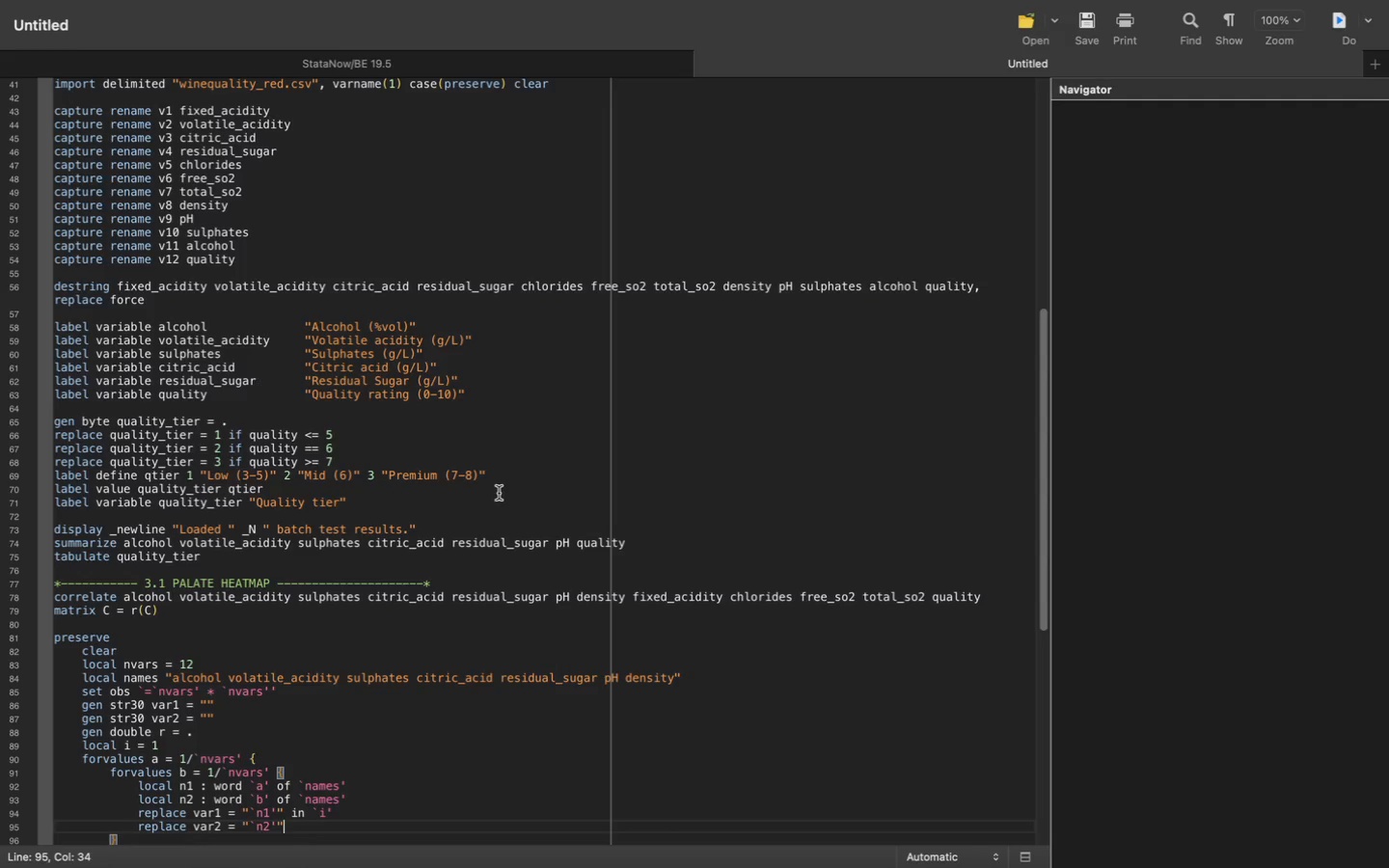 
key(ArrowRight)
 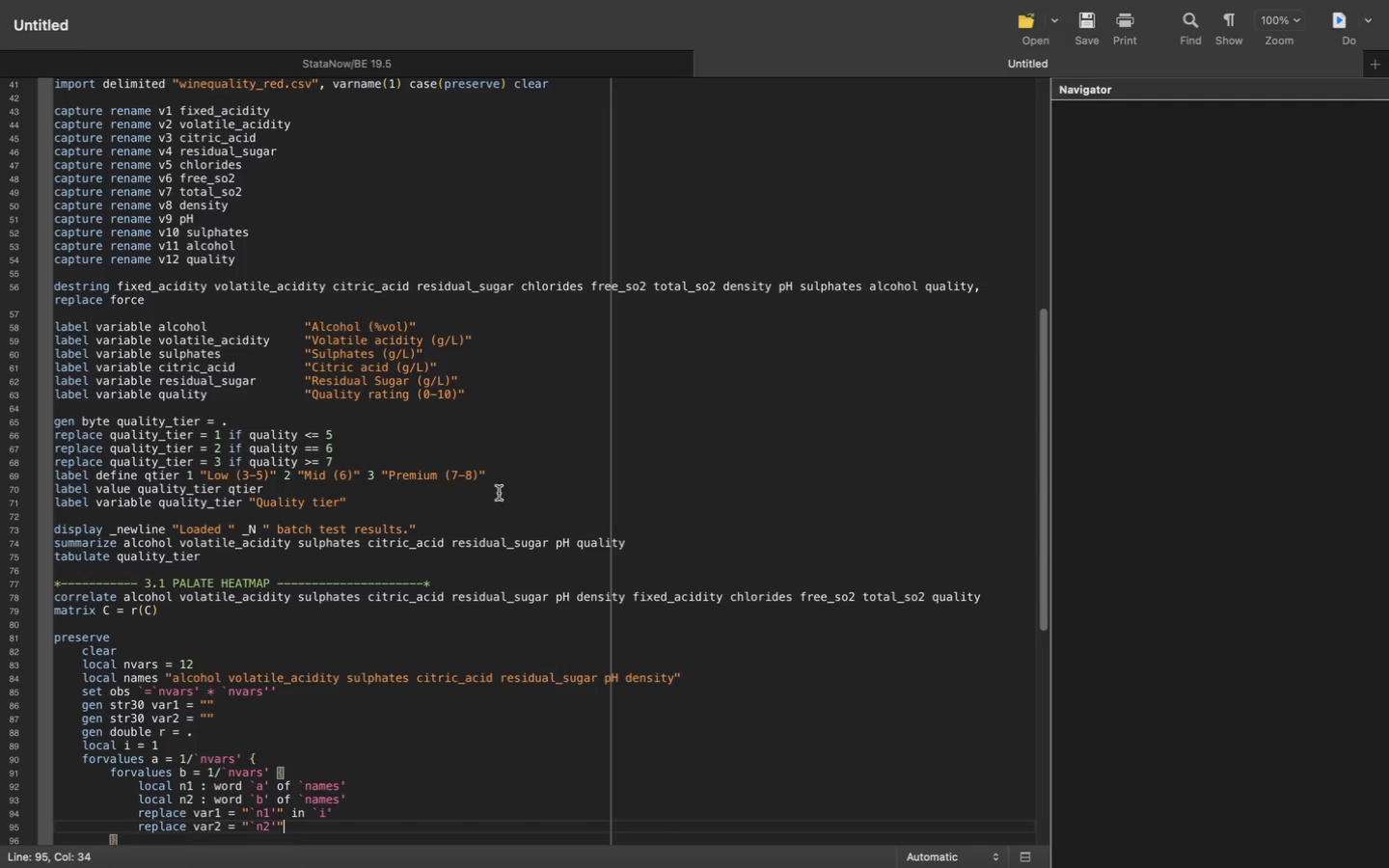 
type( in `i)
 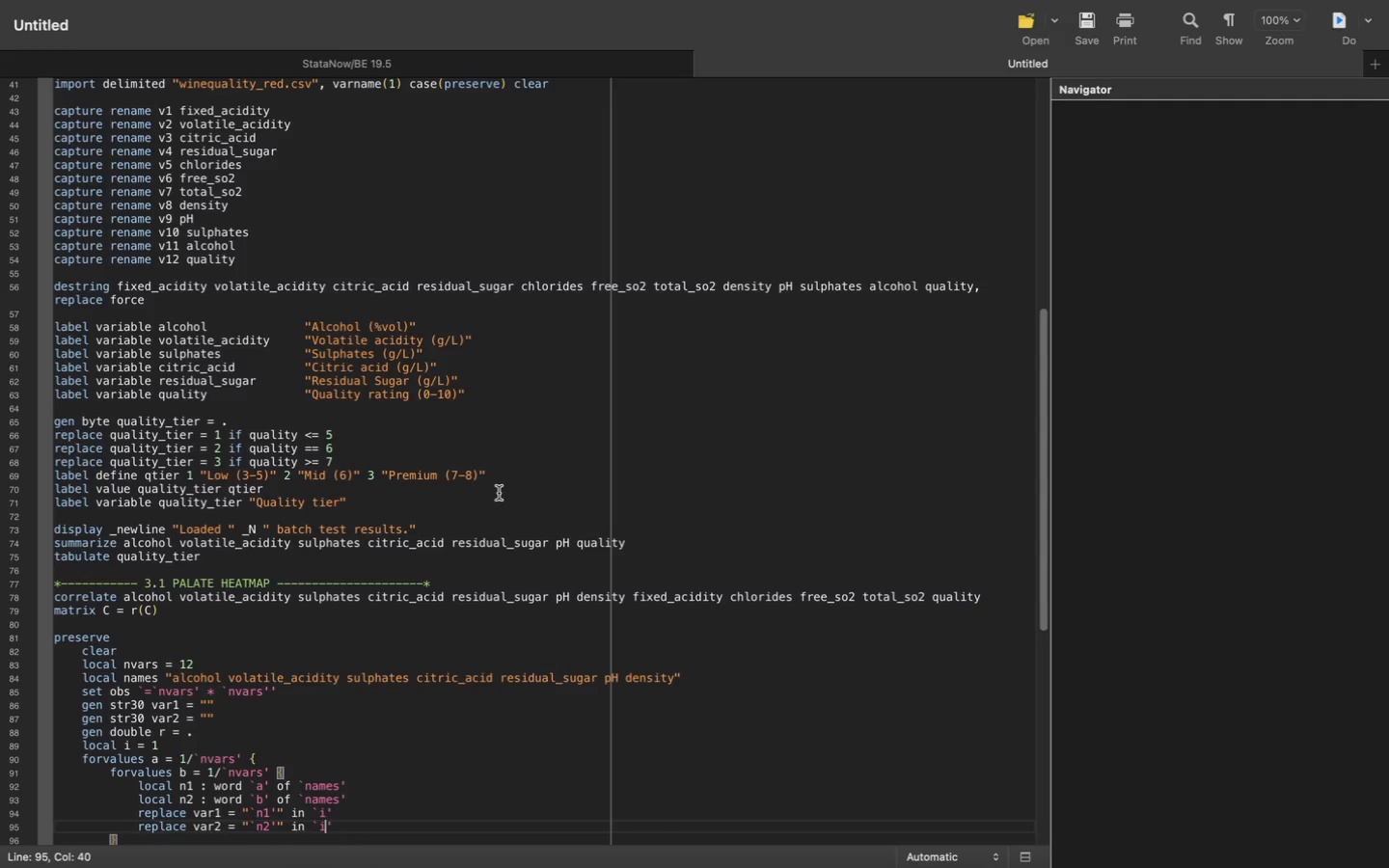 
key(ArrowRight)
 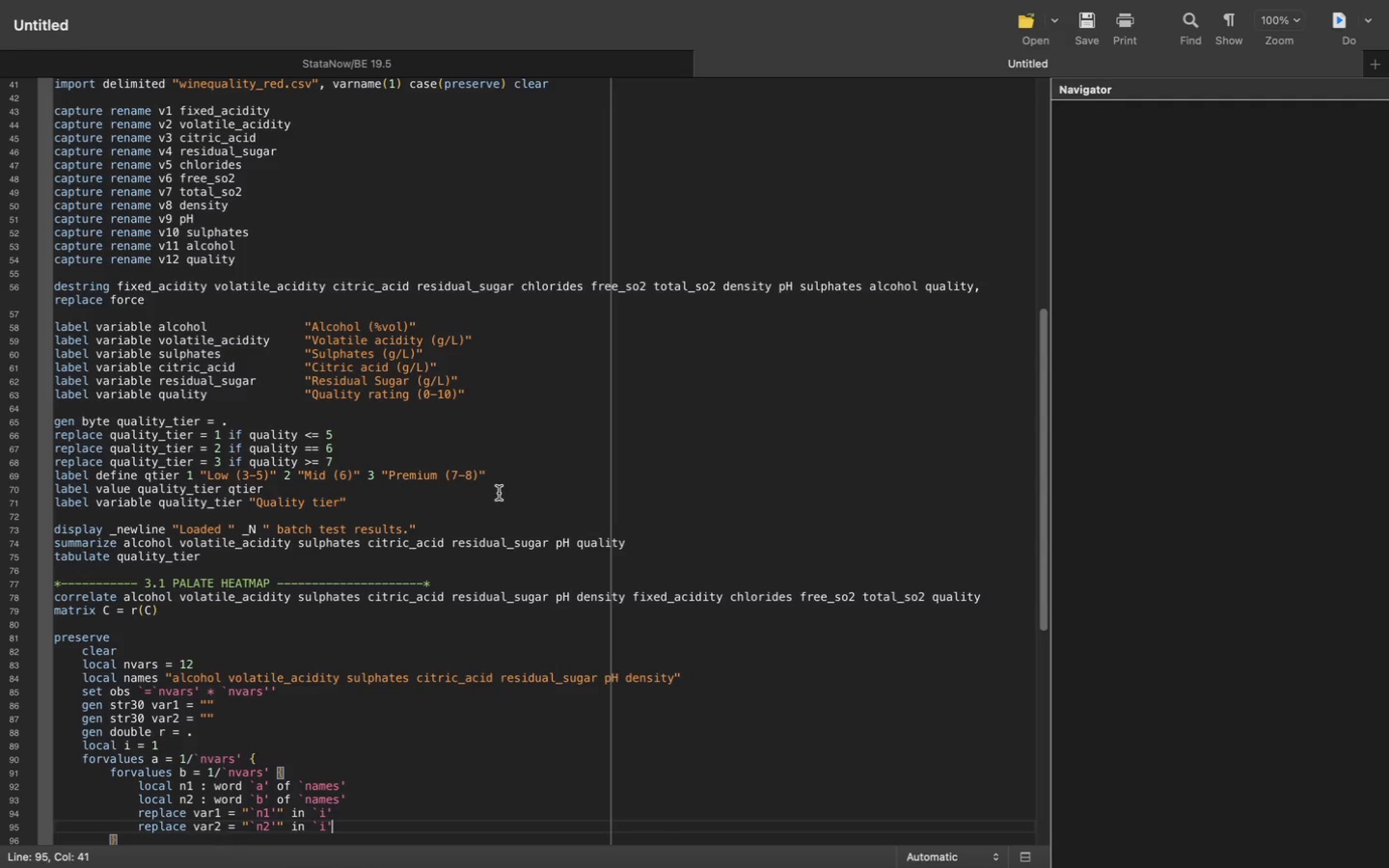 
key(Enter)
 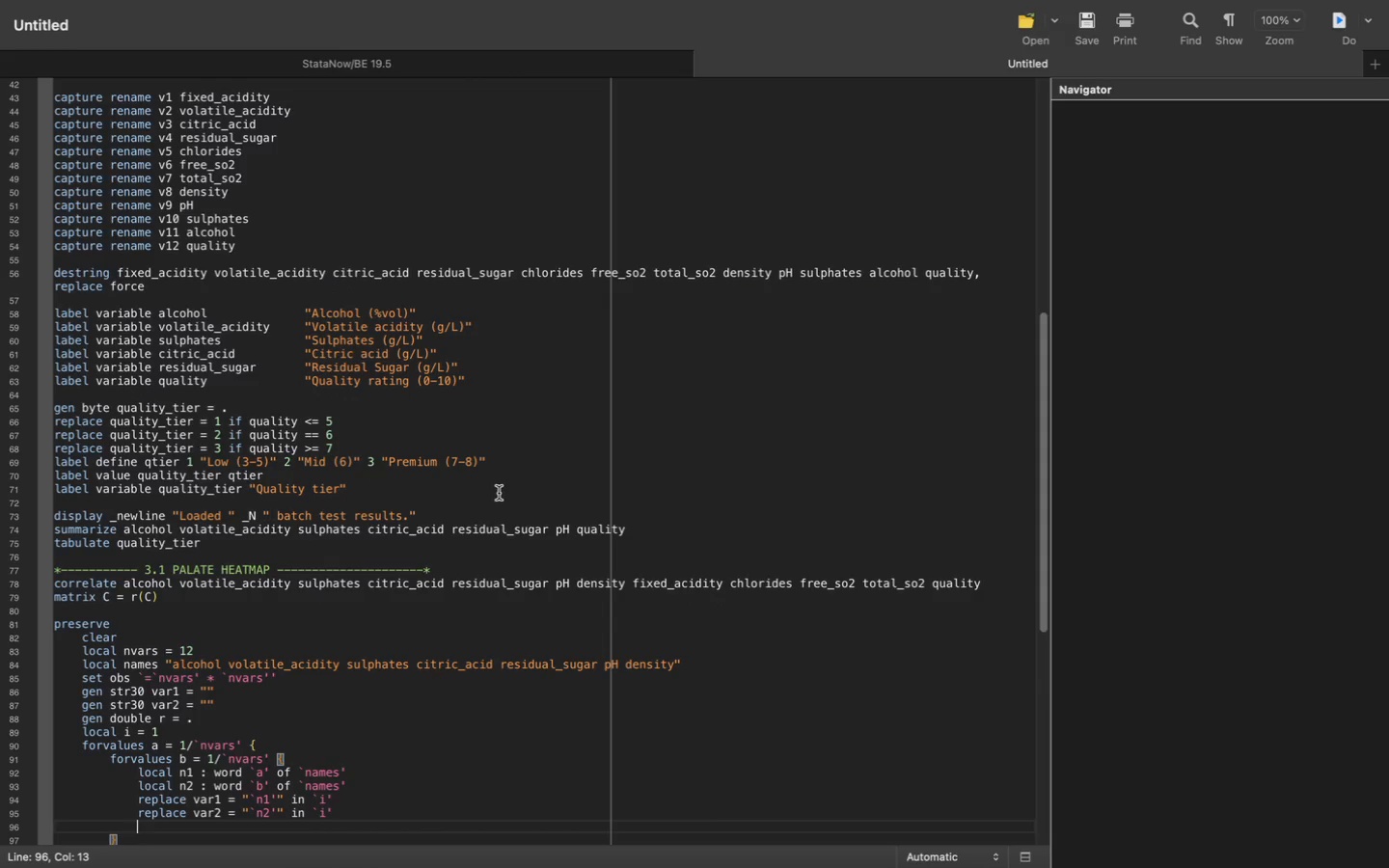 
type(replace r = c[)
 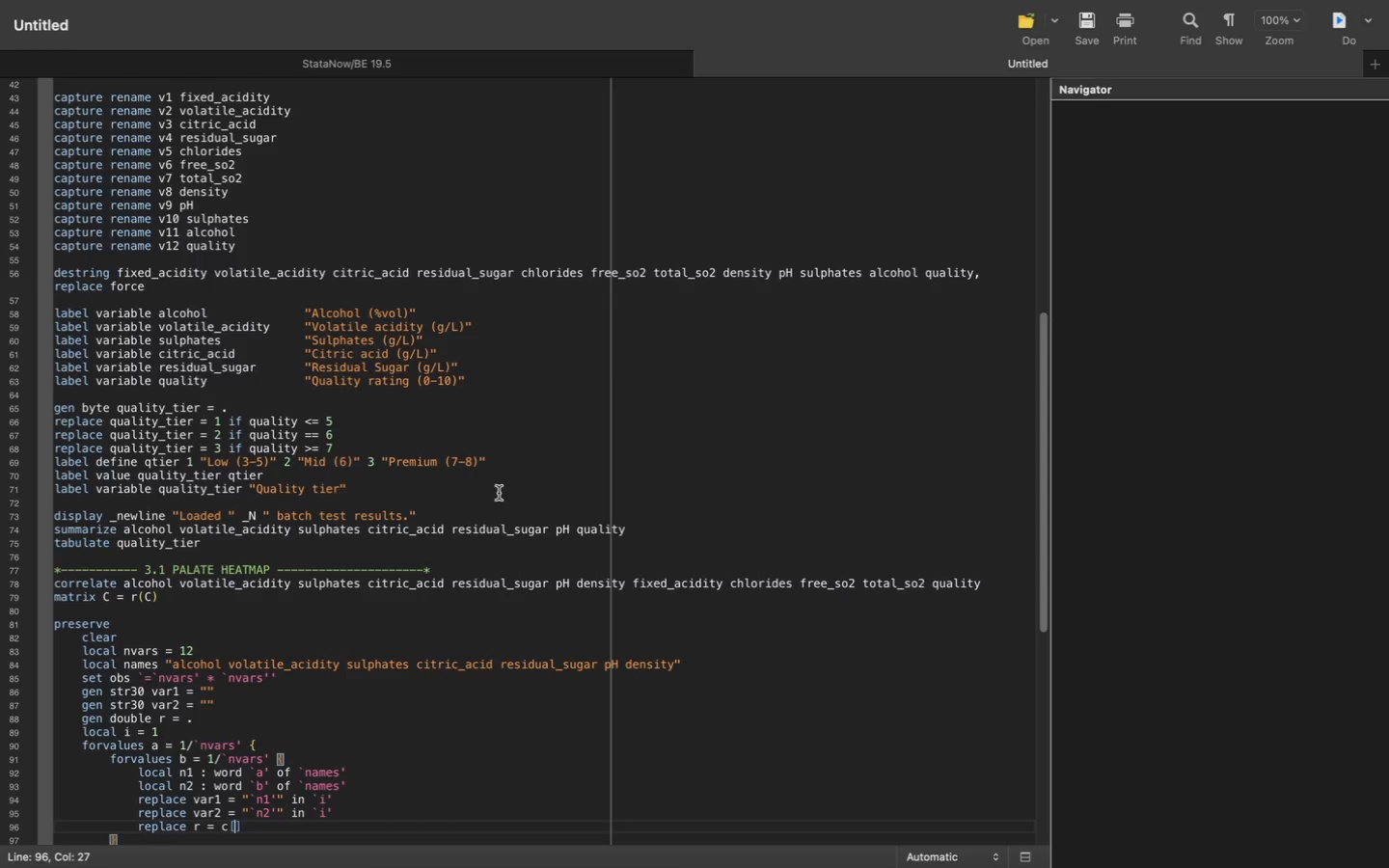 
key(Meta+CommandLeft)
 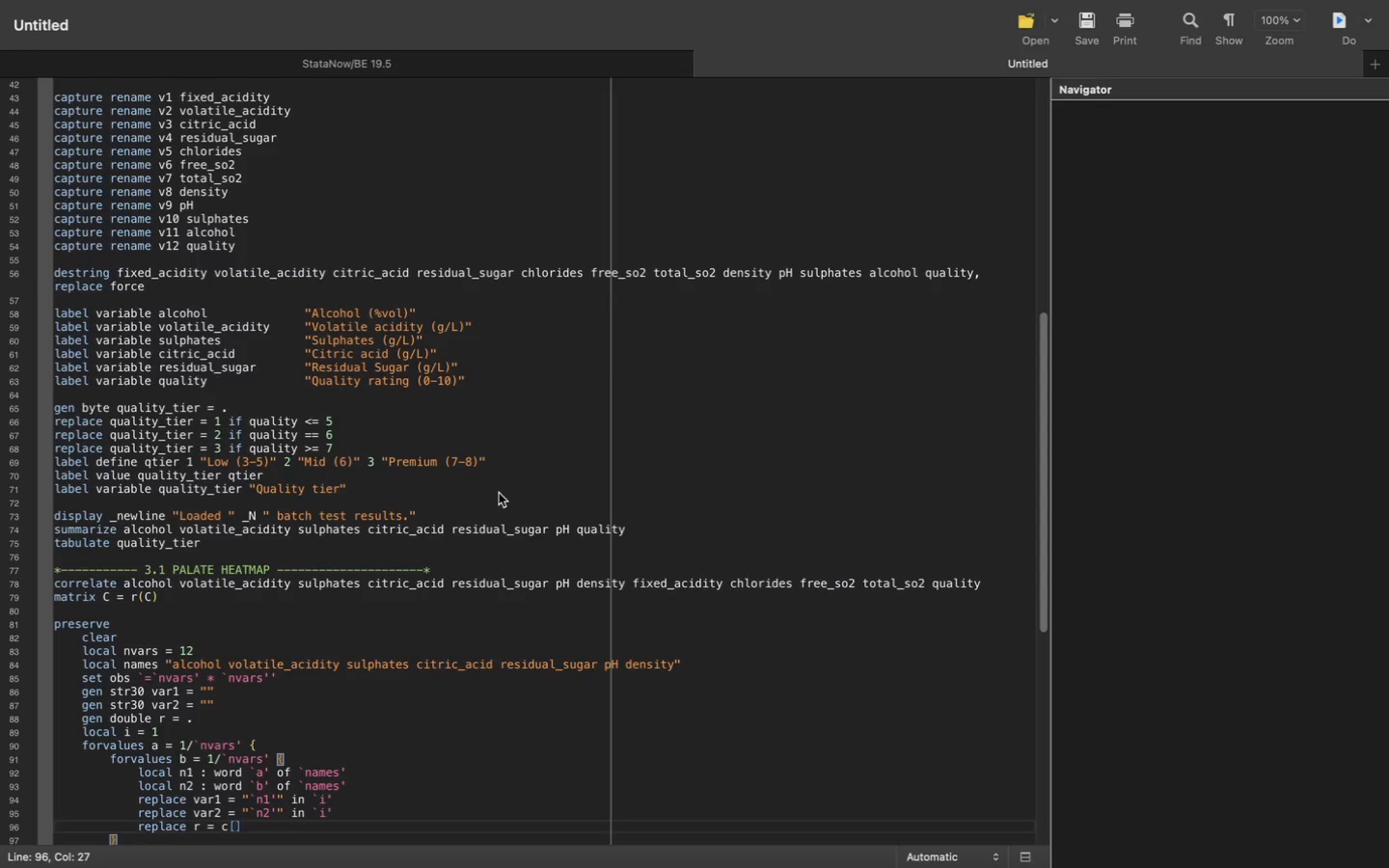 
key(Meta+Tab)